 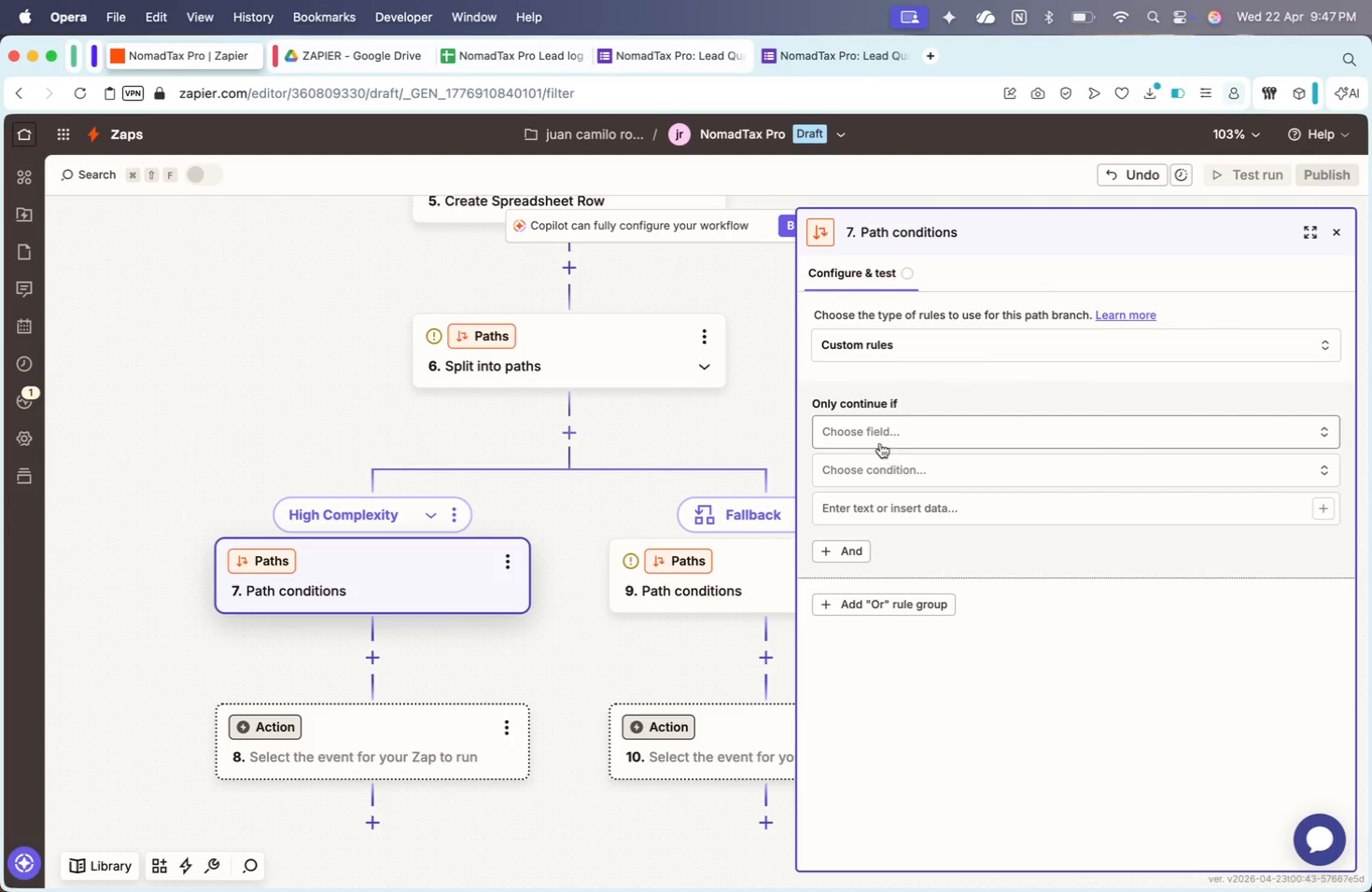 
left_click([592, 620])
 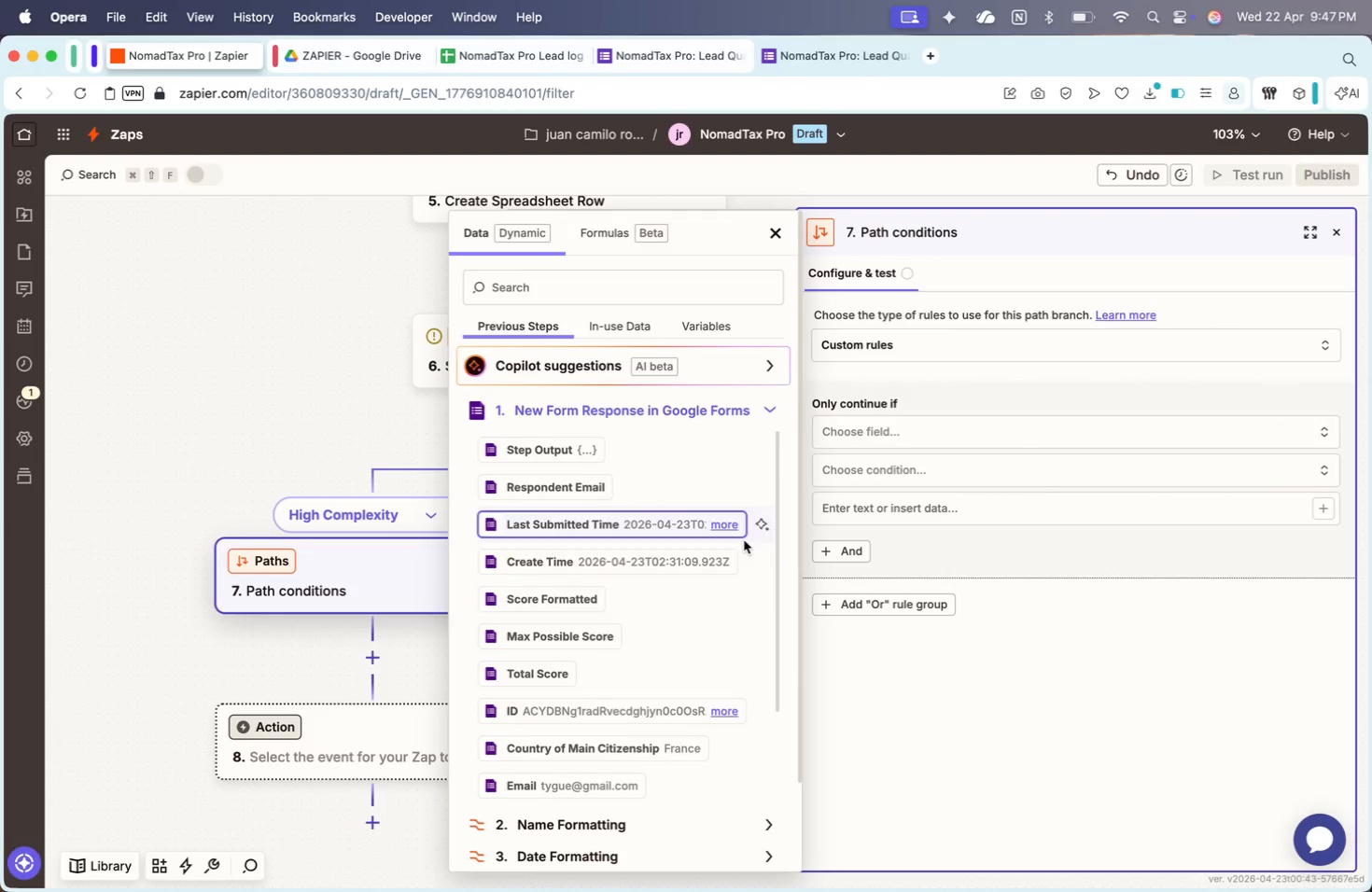 
scroll: coordinate [689, 603], scroll_direction: down, amount: 18.0
 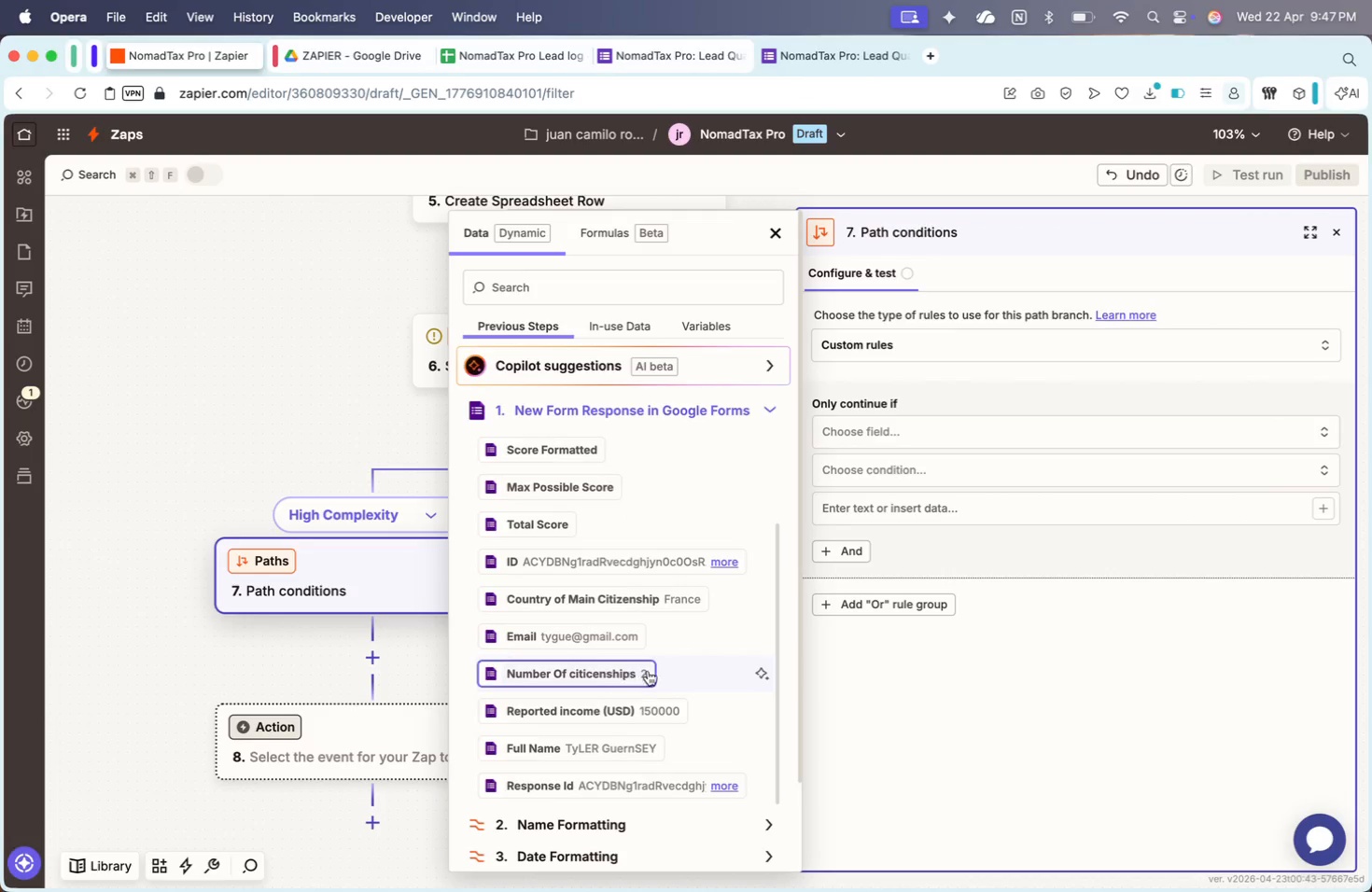 
left_click([647, 706])
 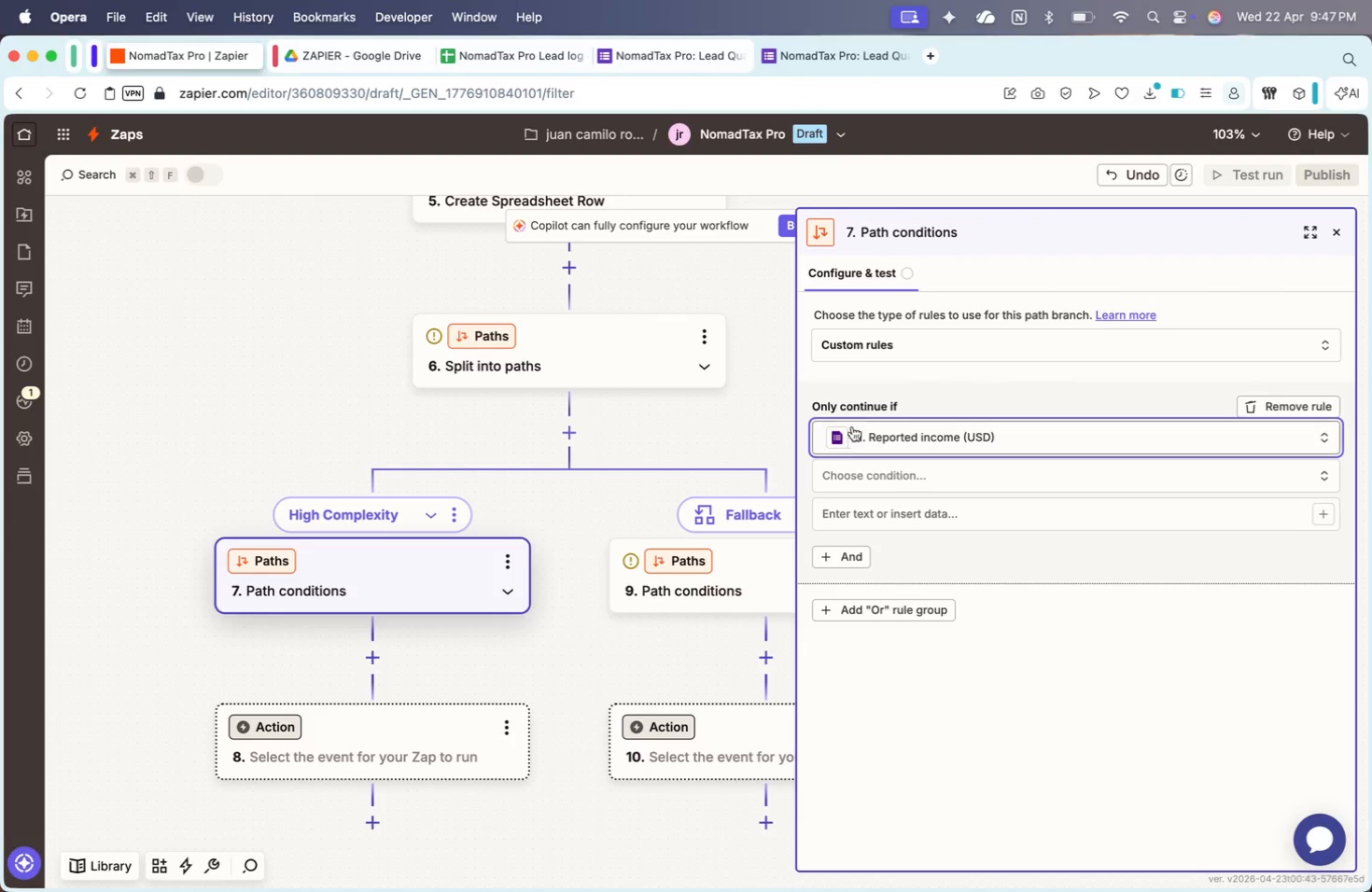 
left_click([843, 453])
 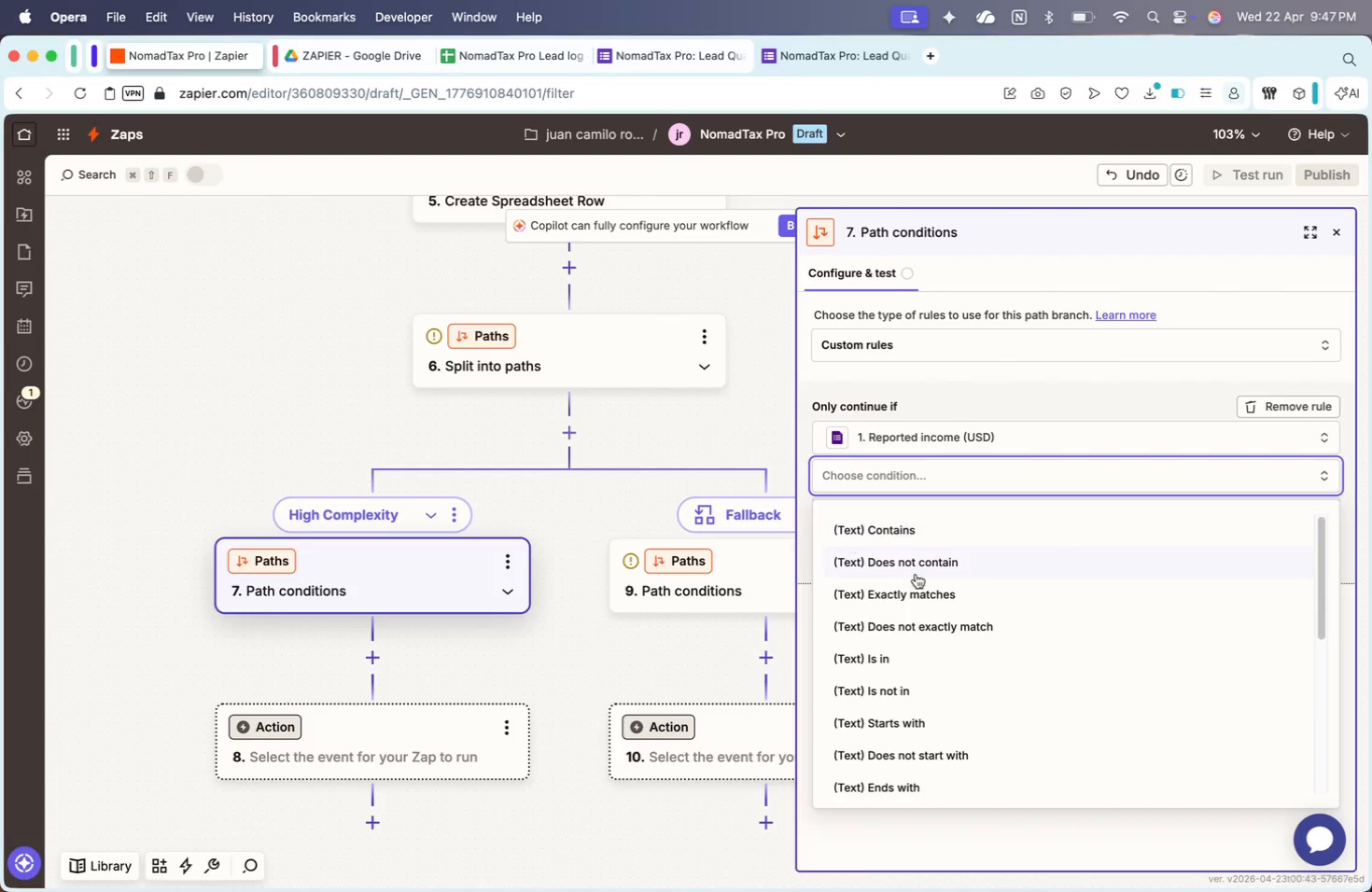 
scroll: coordinate [963, 676], scroll_direction: down, amount: 34.0
 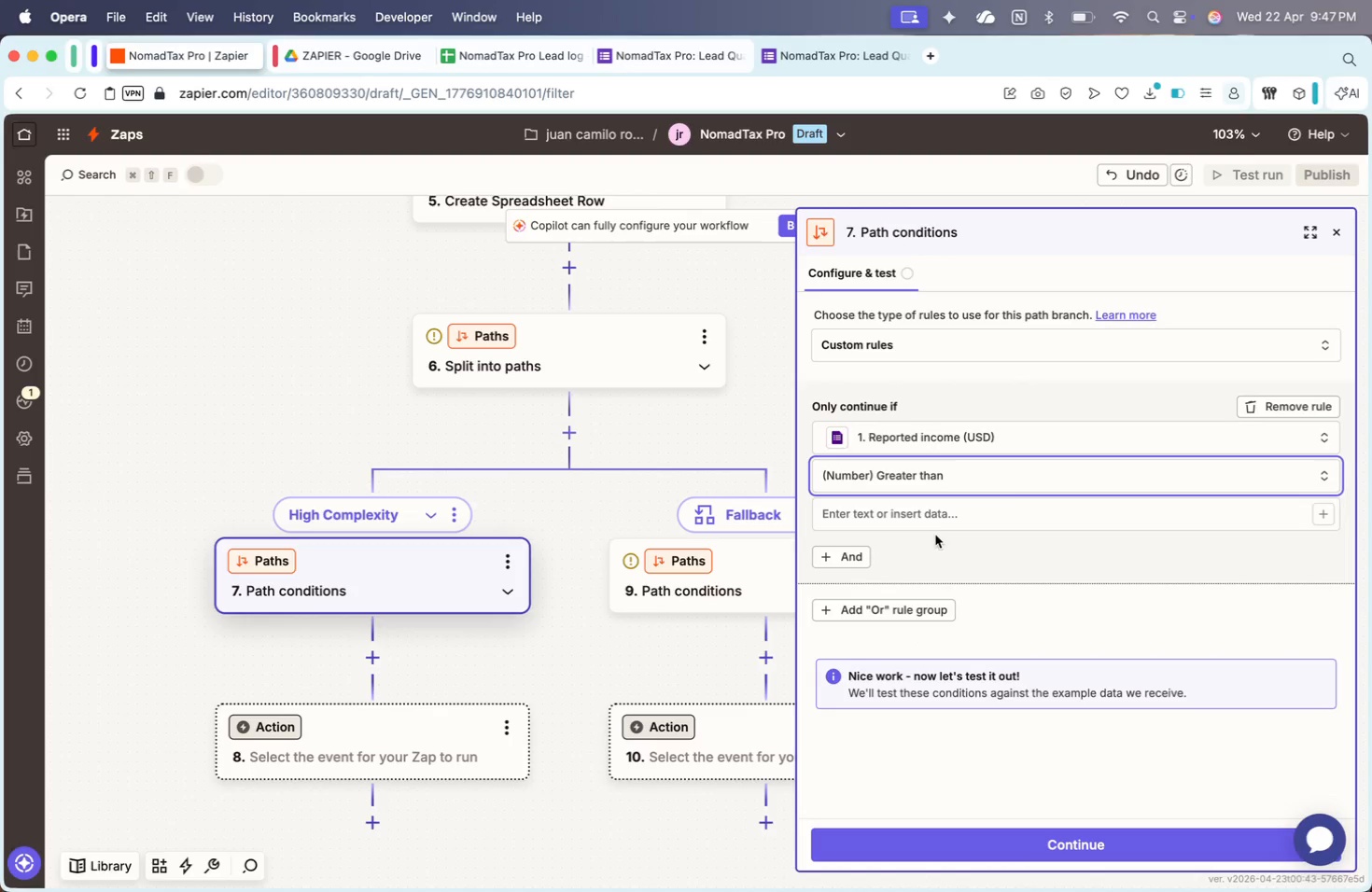 
left_click([934, 521])
 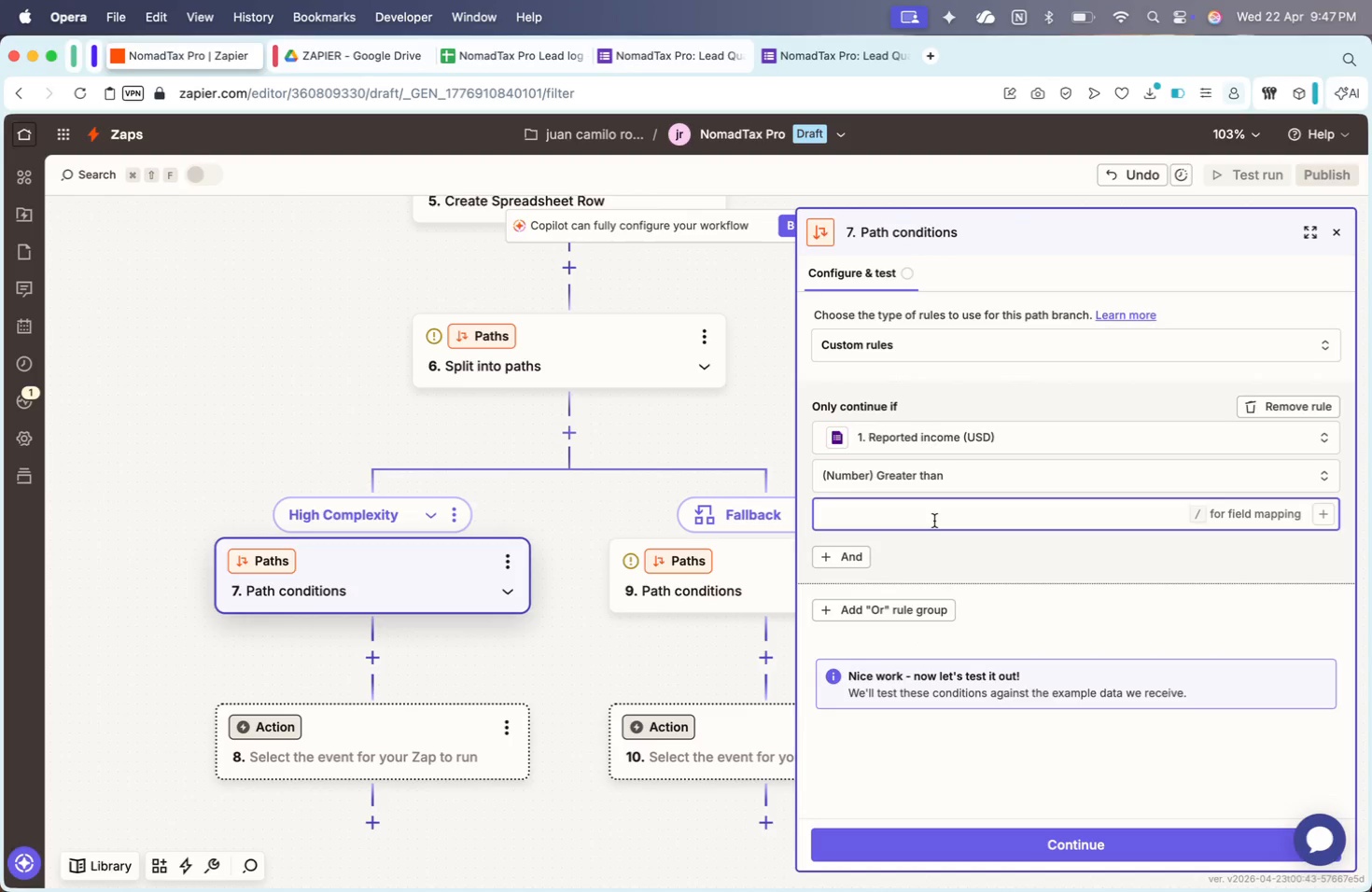 
type(149999.99)
 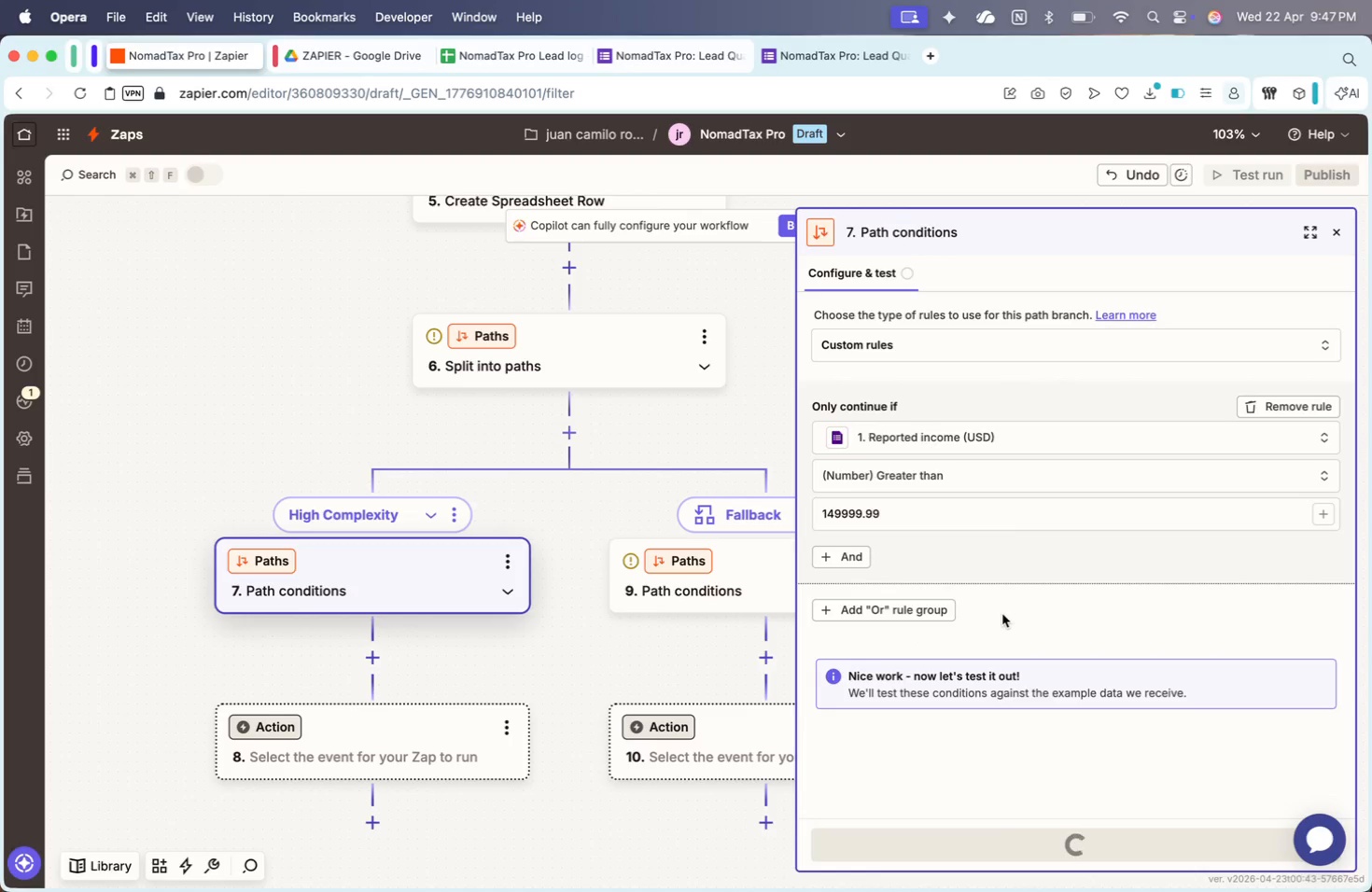 
scroll: coordinate [1002, 614], scroll_direction: down, amount: 8.0
 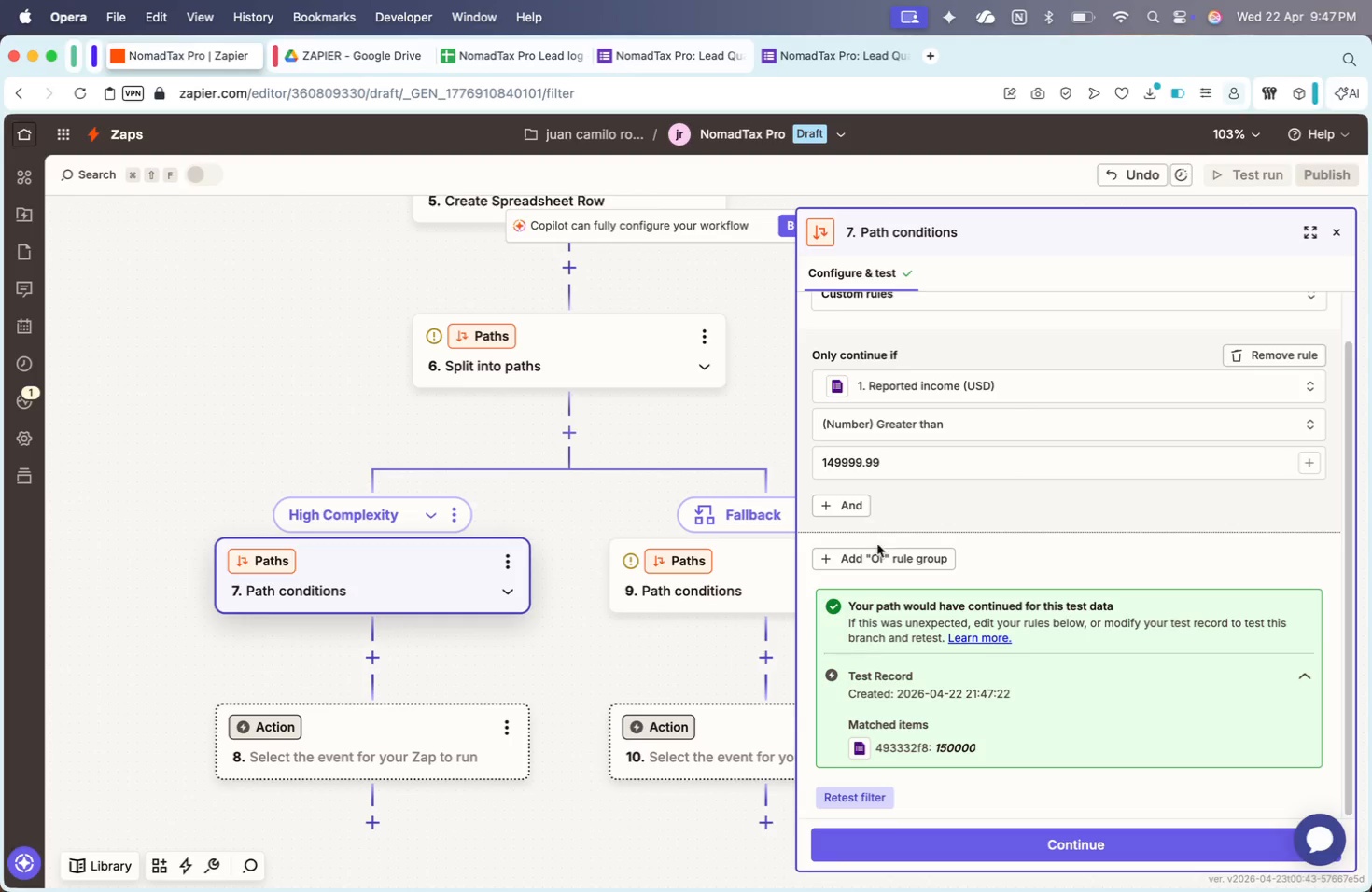 
left_click([882, 564])
 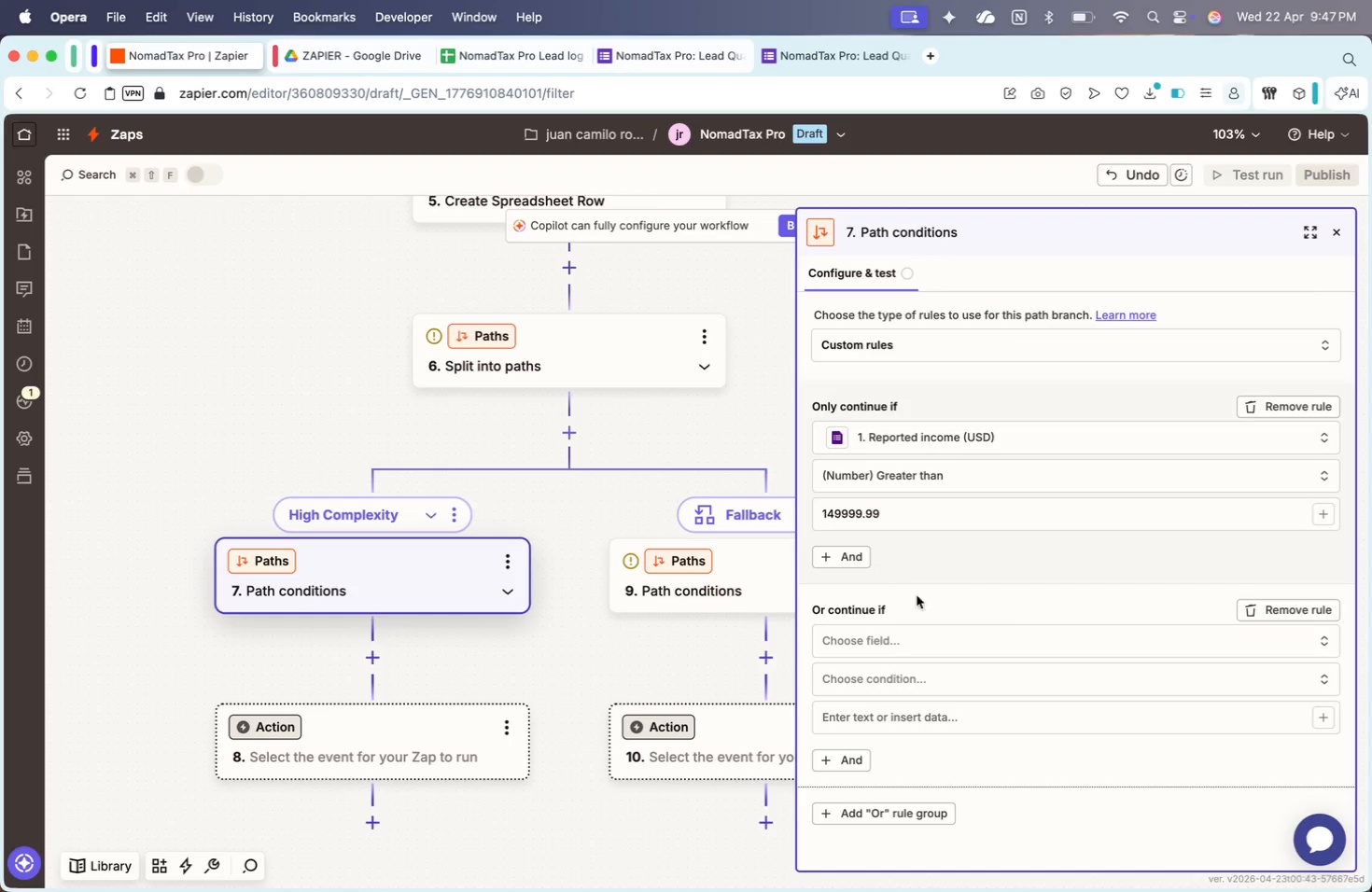 
left_click([899, 659])
 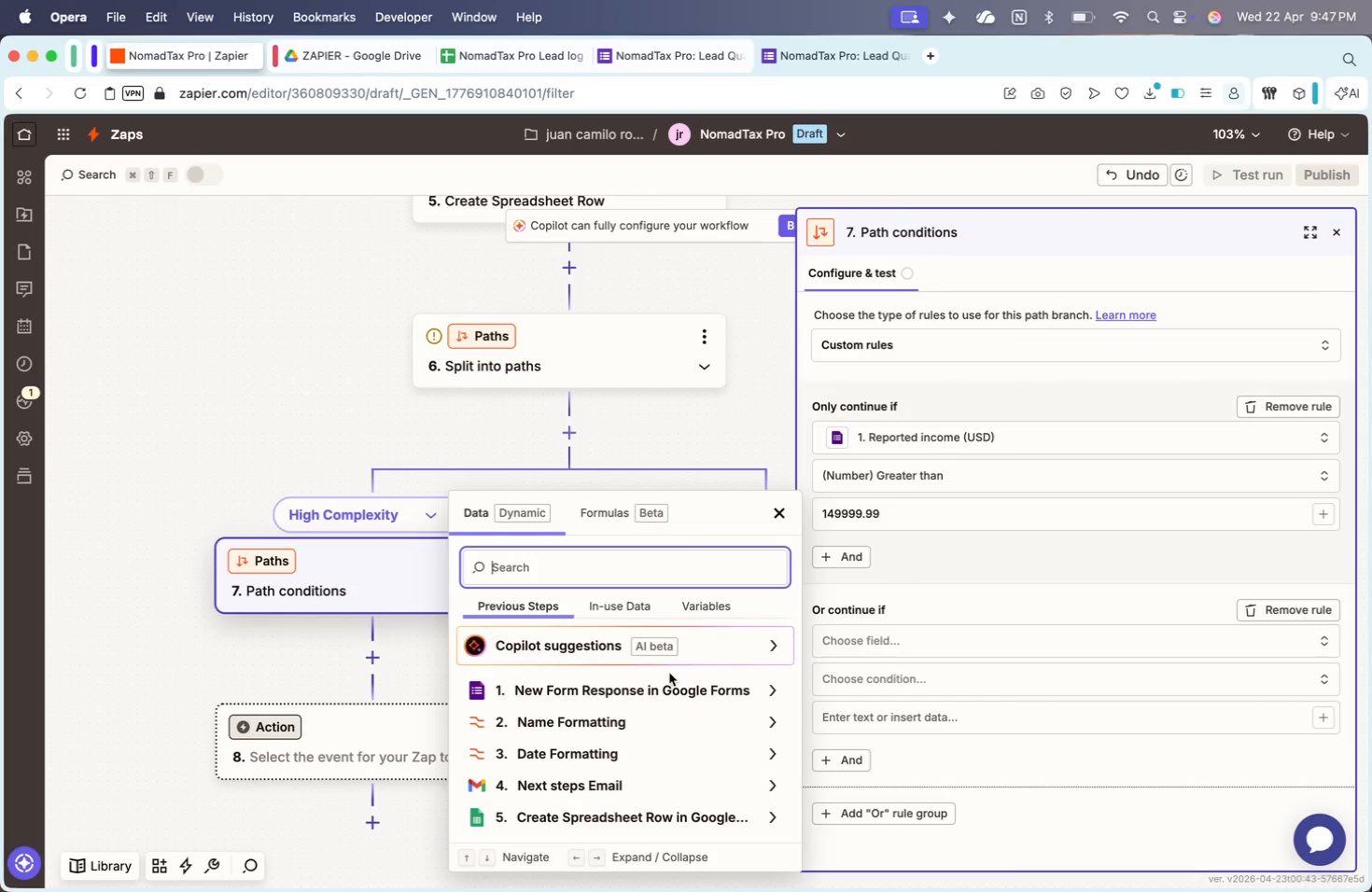 
left_click([623, 696])
 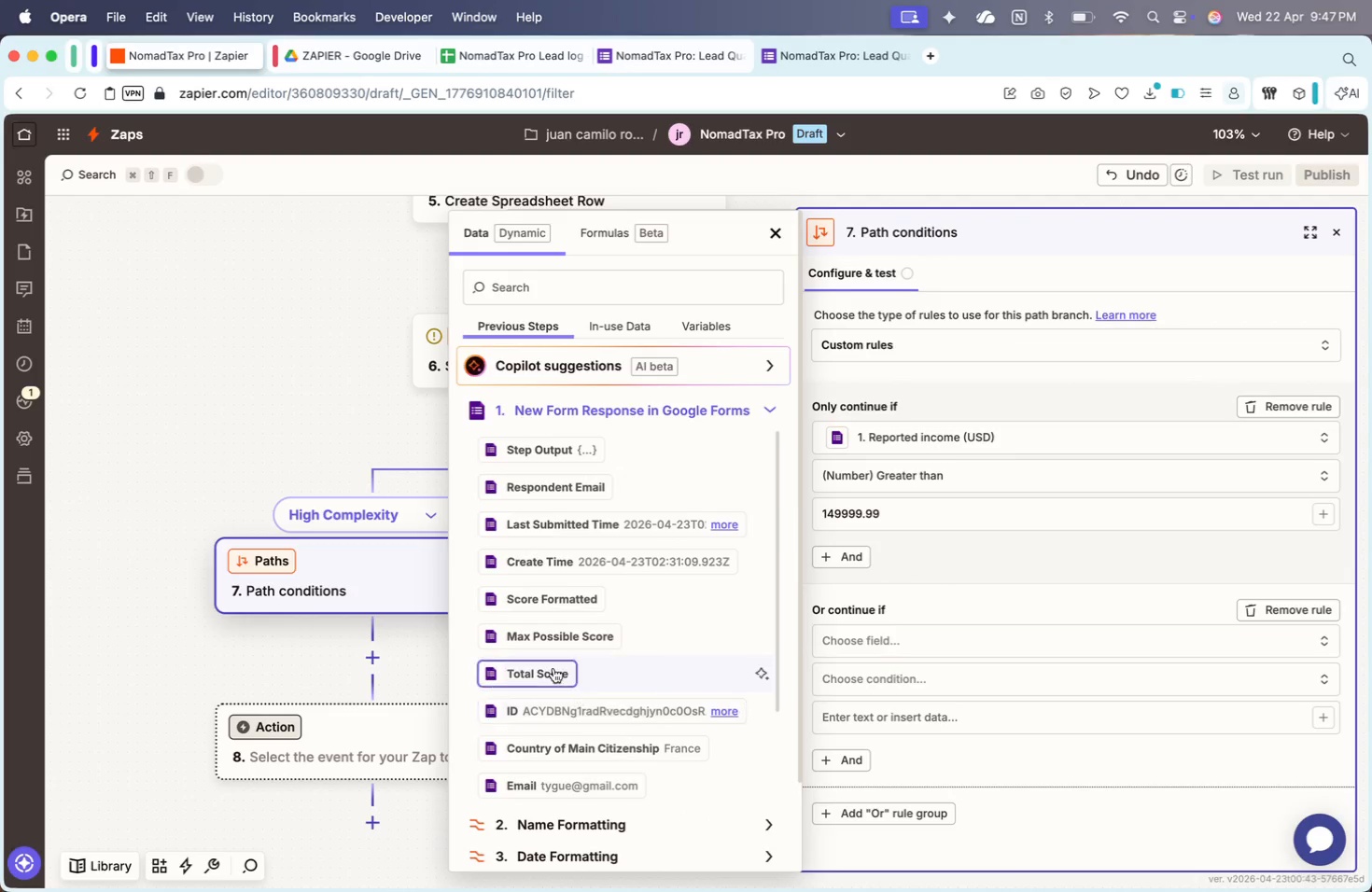 
left_click([631, 674])
 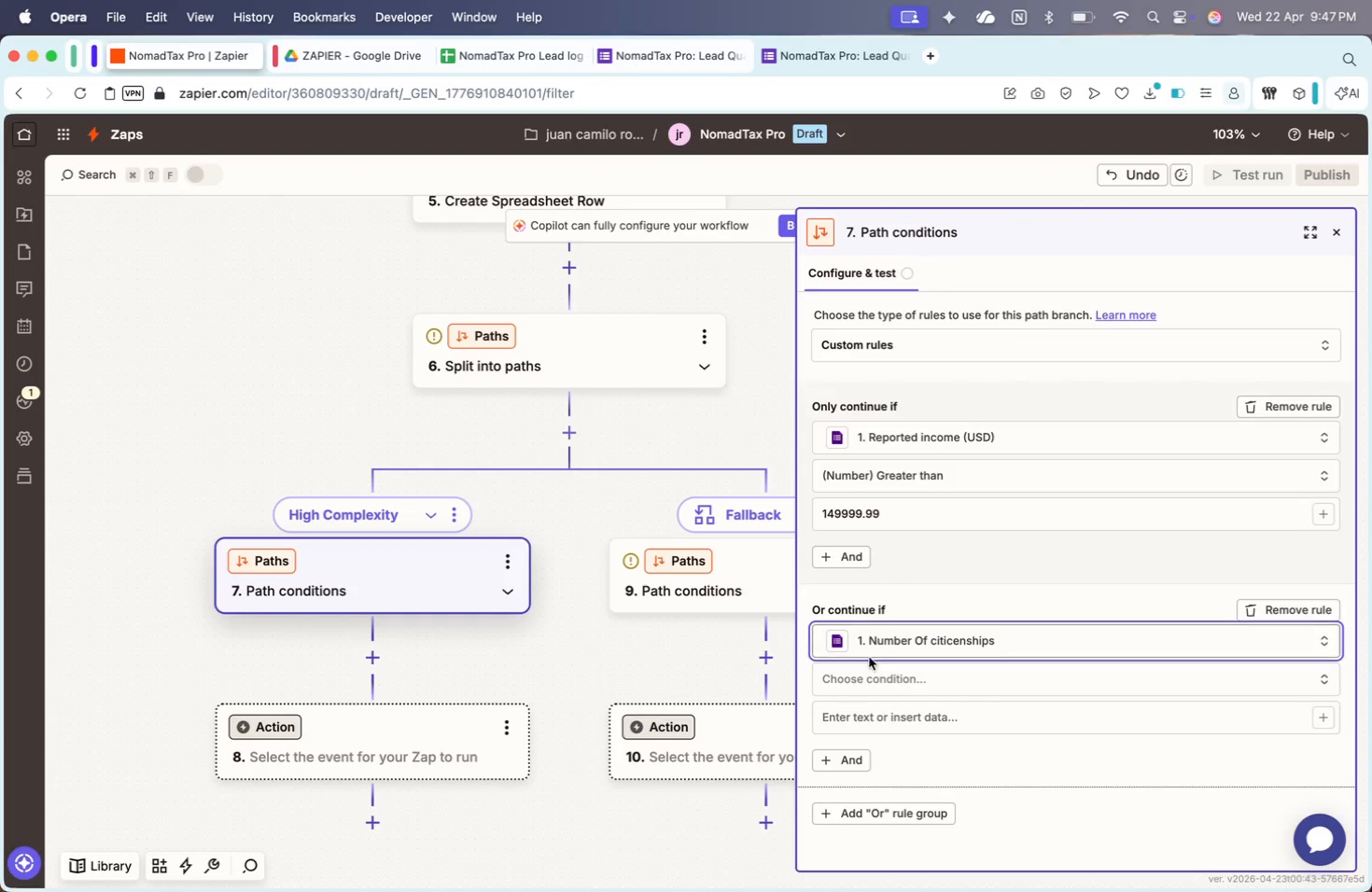 
scroll: coordinate [553, 663], scroll_direction: down, amount: 63.0
 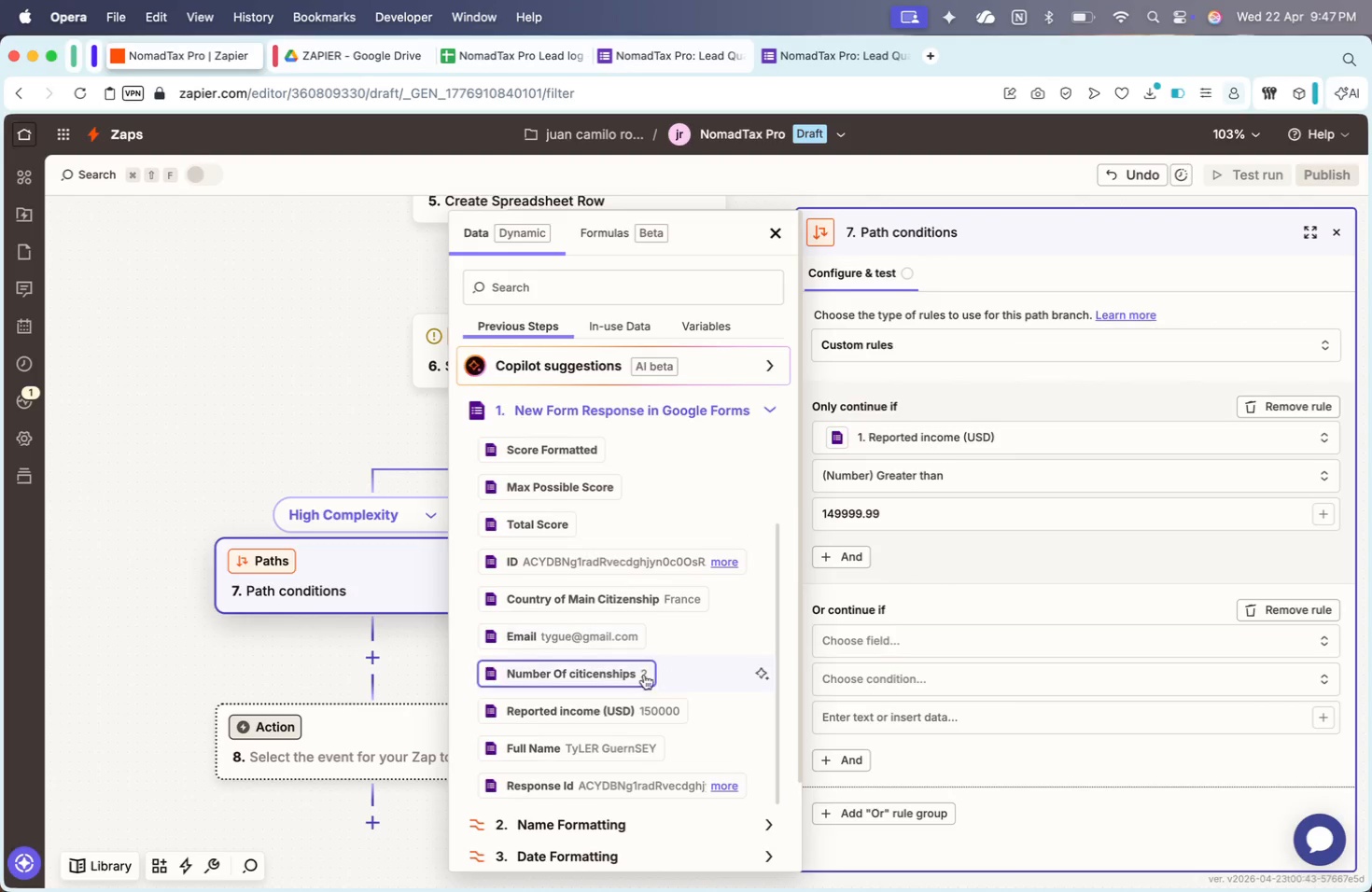 
left_click([886, 683])
 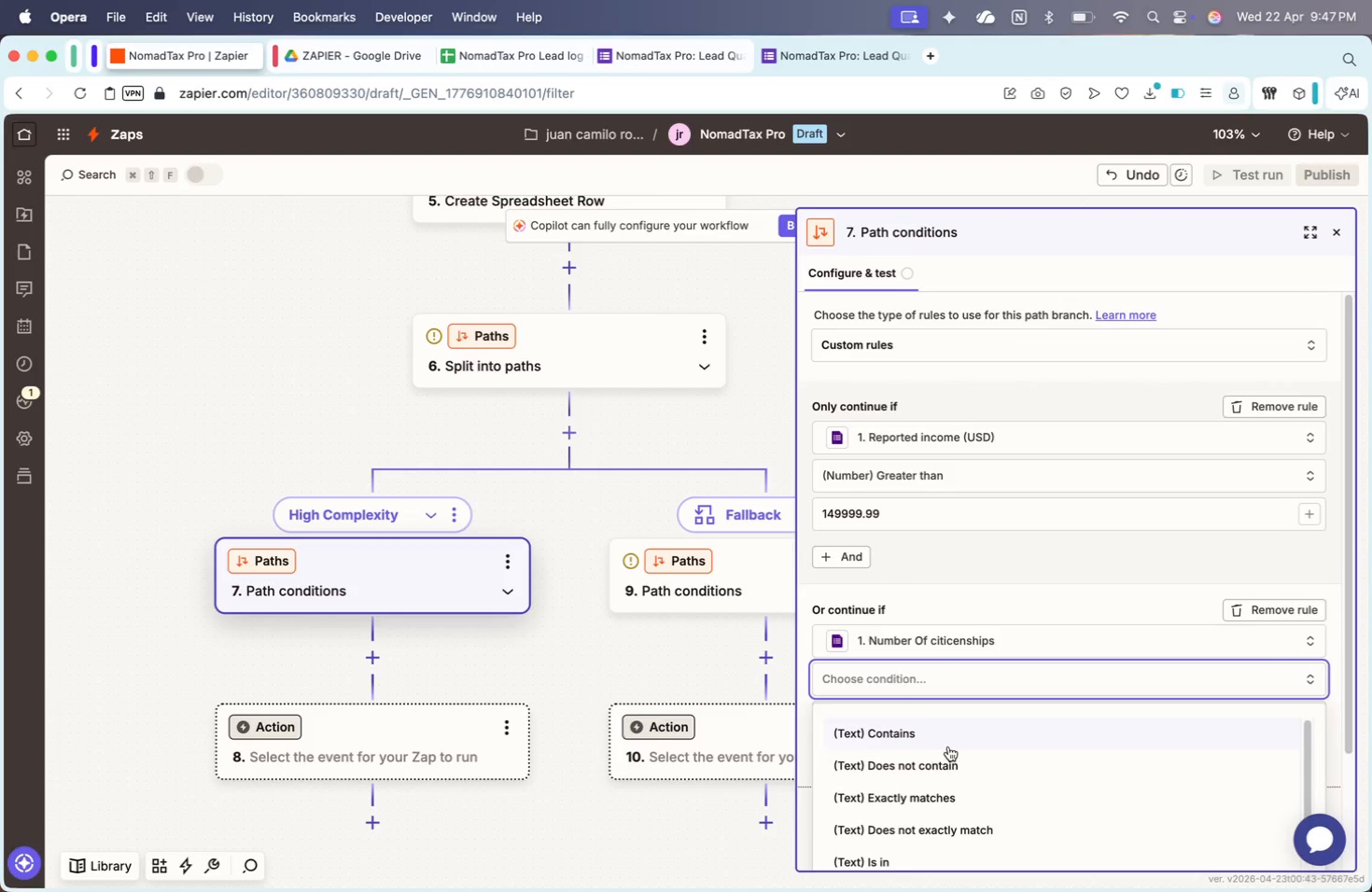 
left_click([910, 802])
 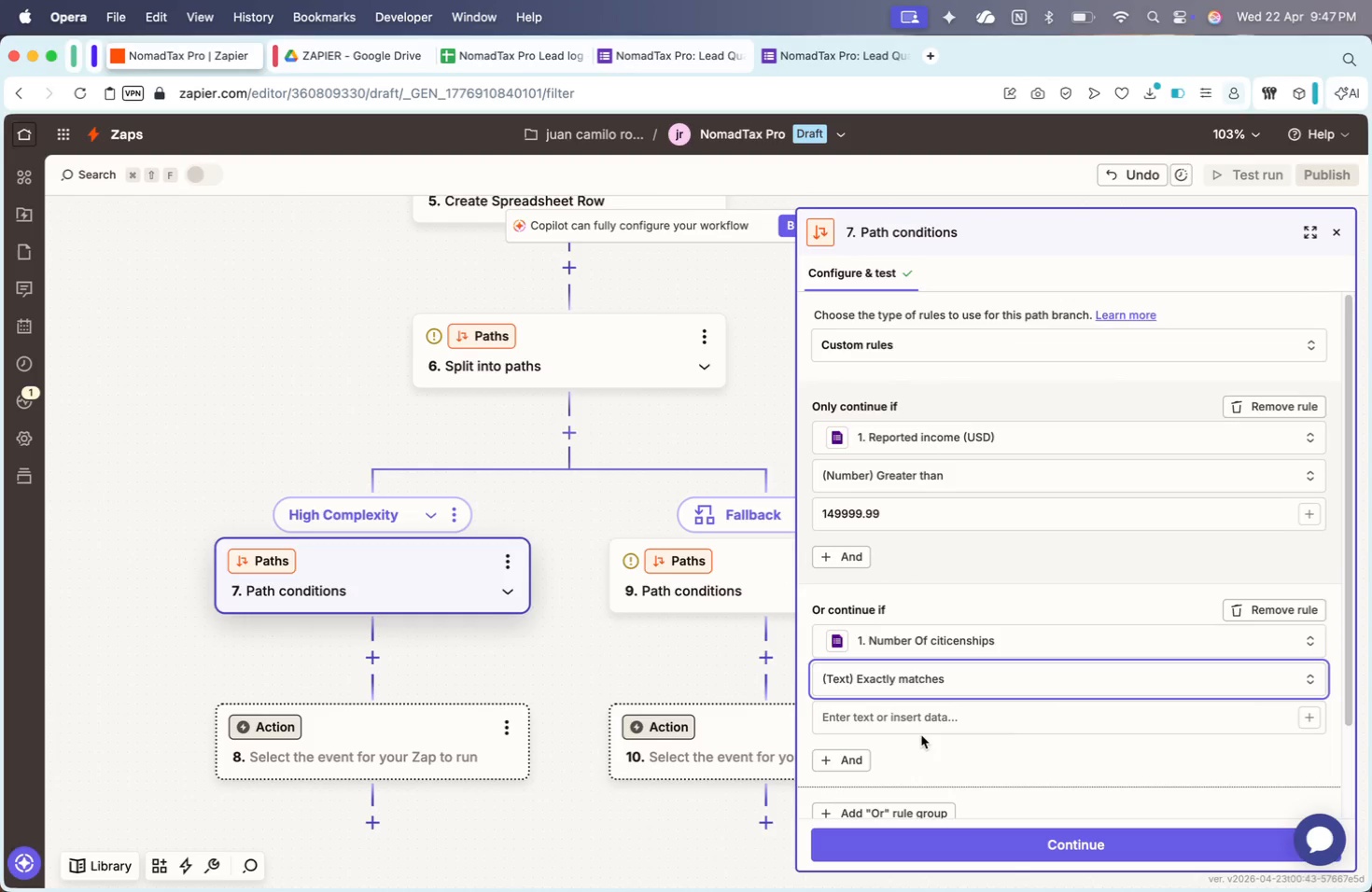 
left_click([921, 735])
 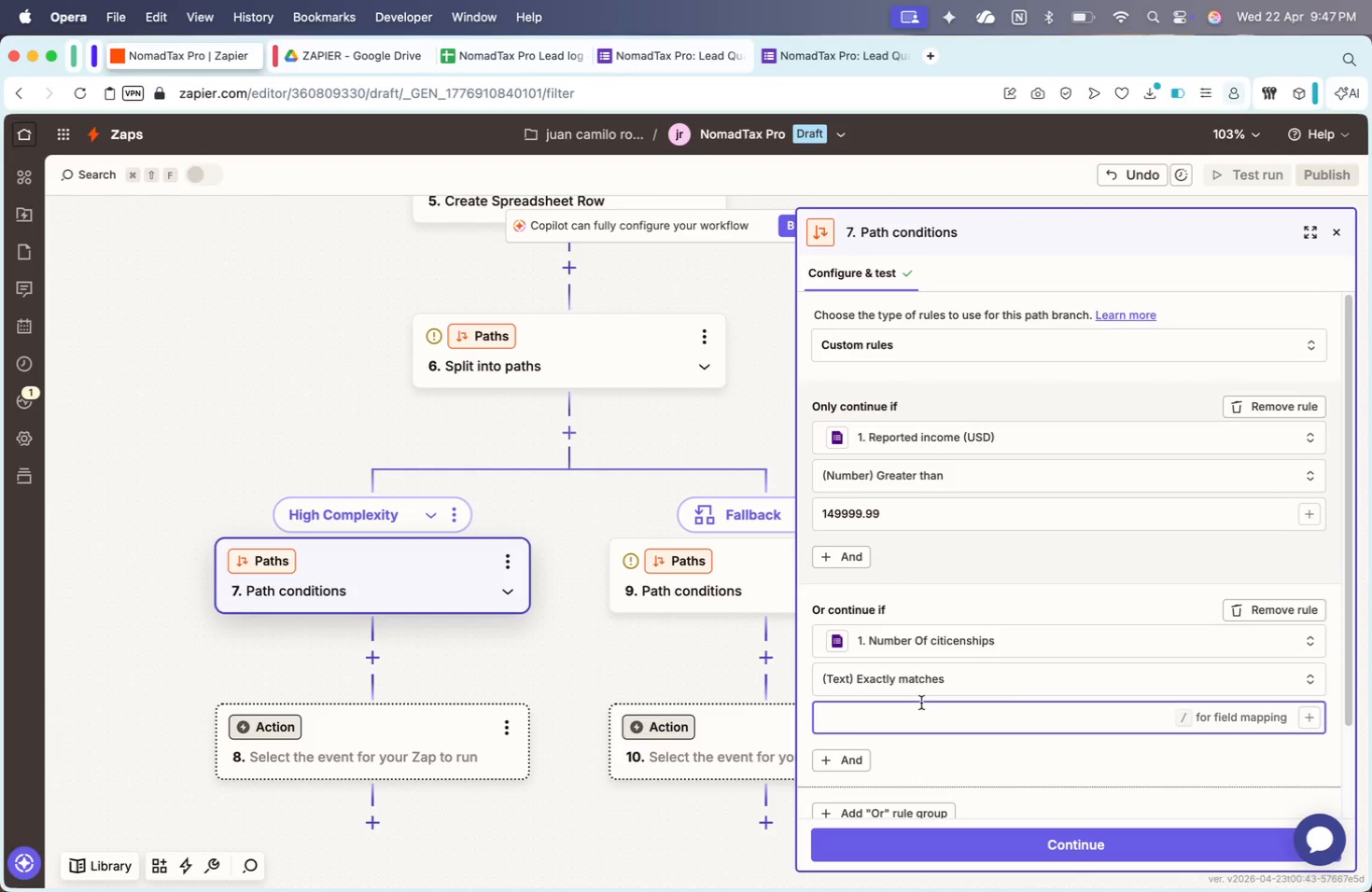 
key(2)
 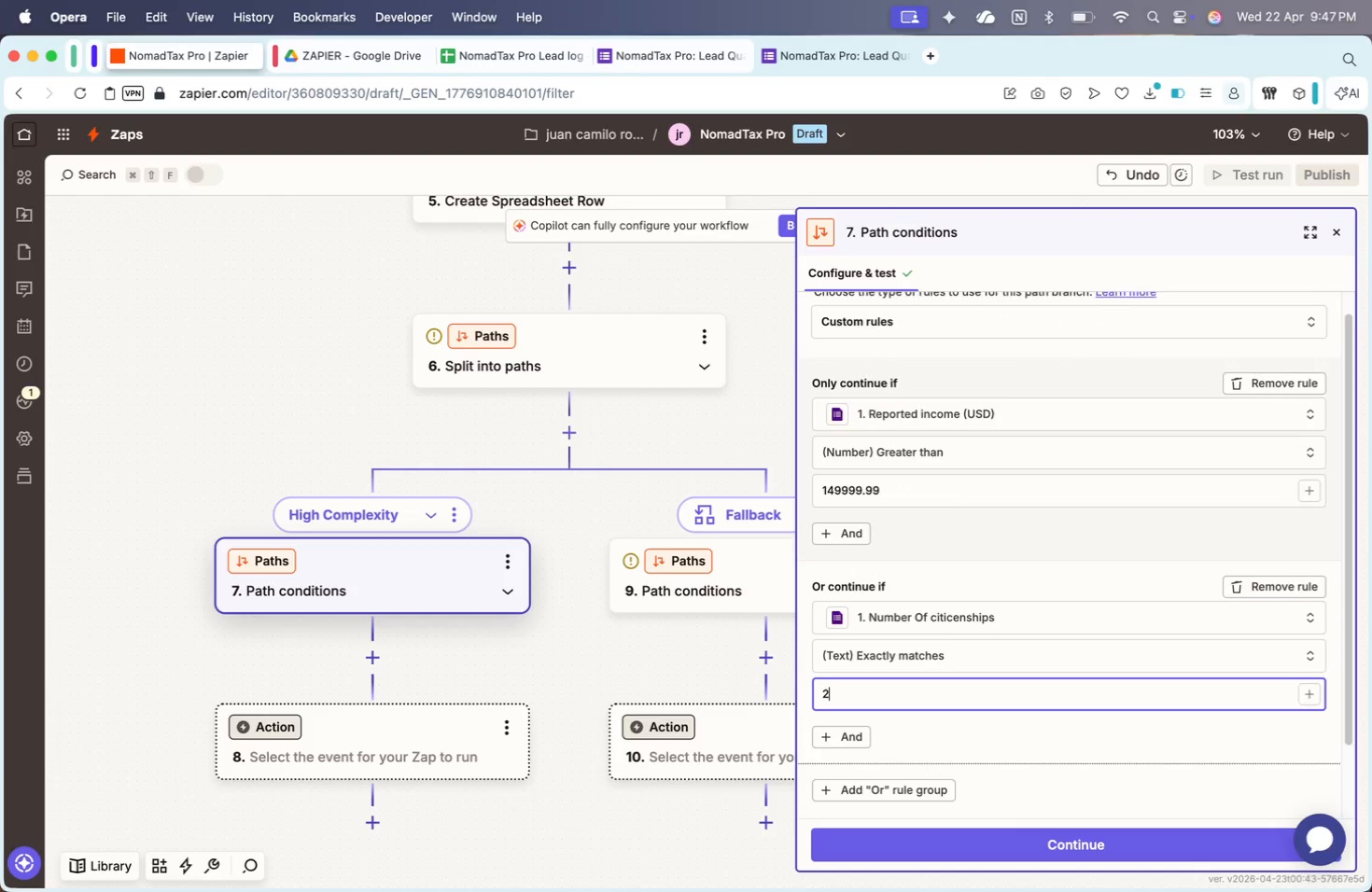 
left_click([850, 701])
 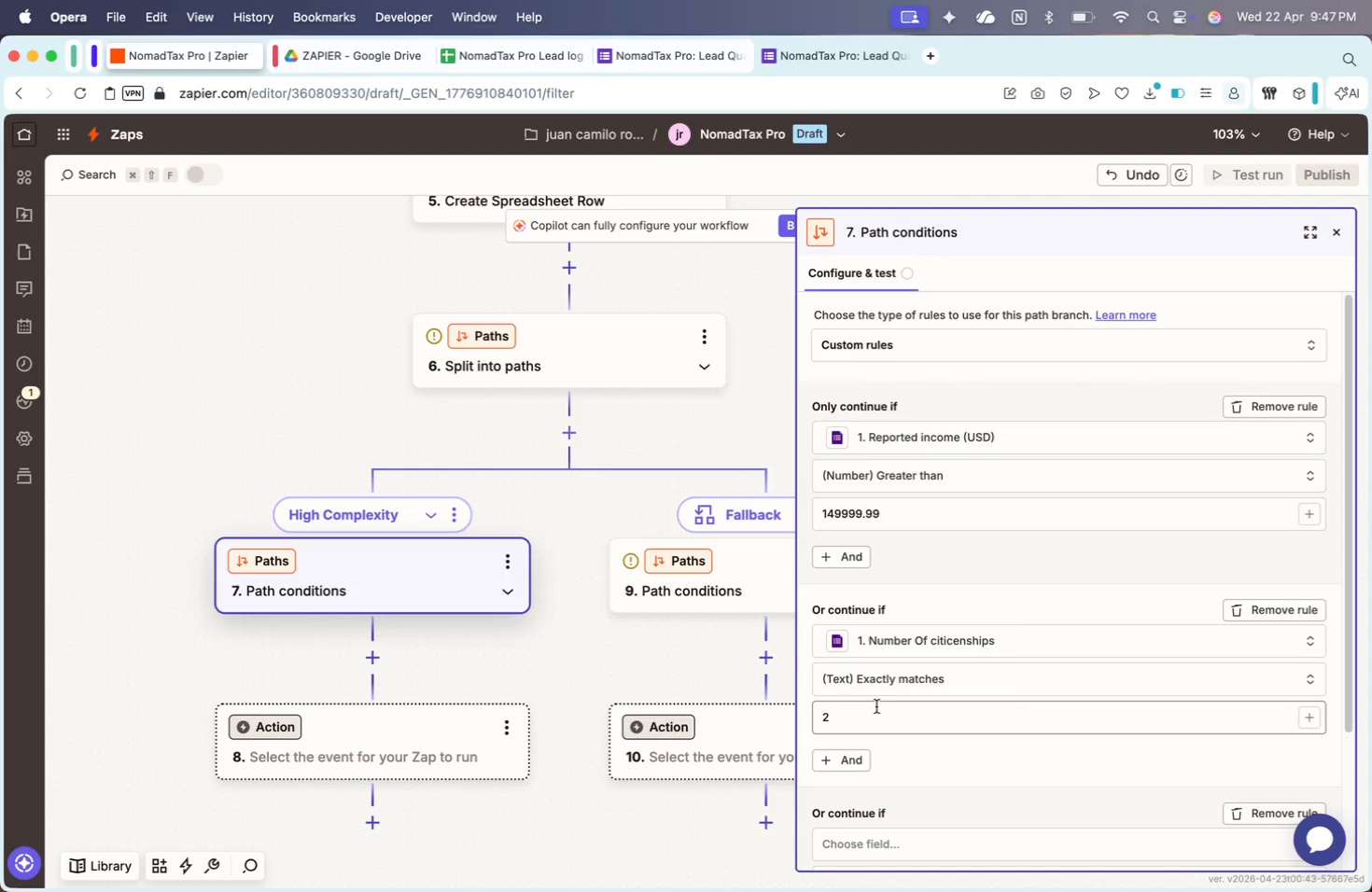 
scroll: coordinate [889, 750], scroll_direction: down, amount: 25.0
 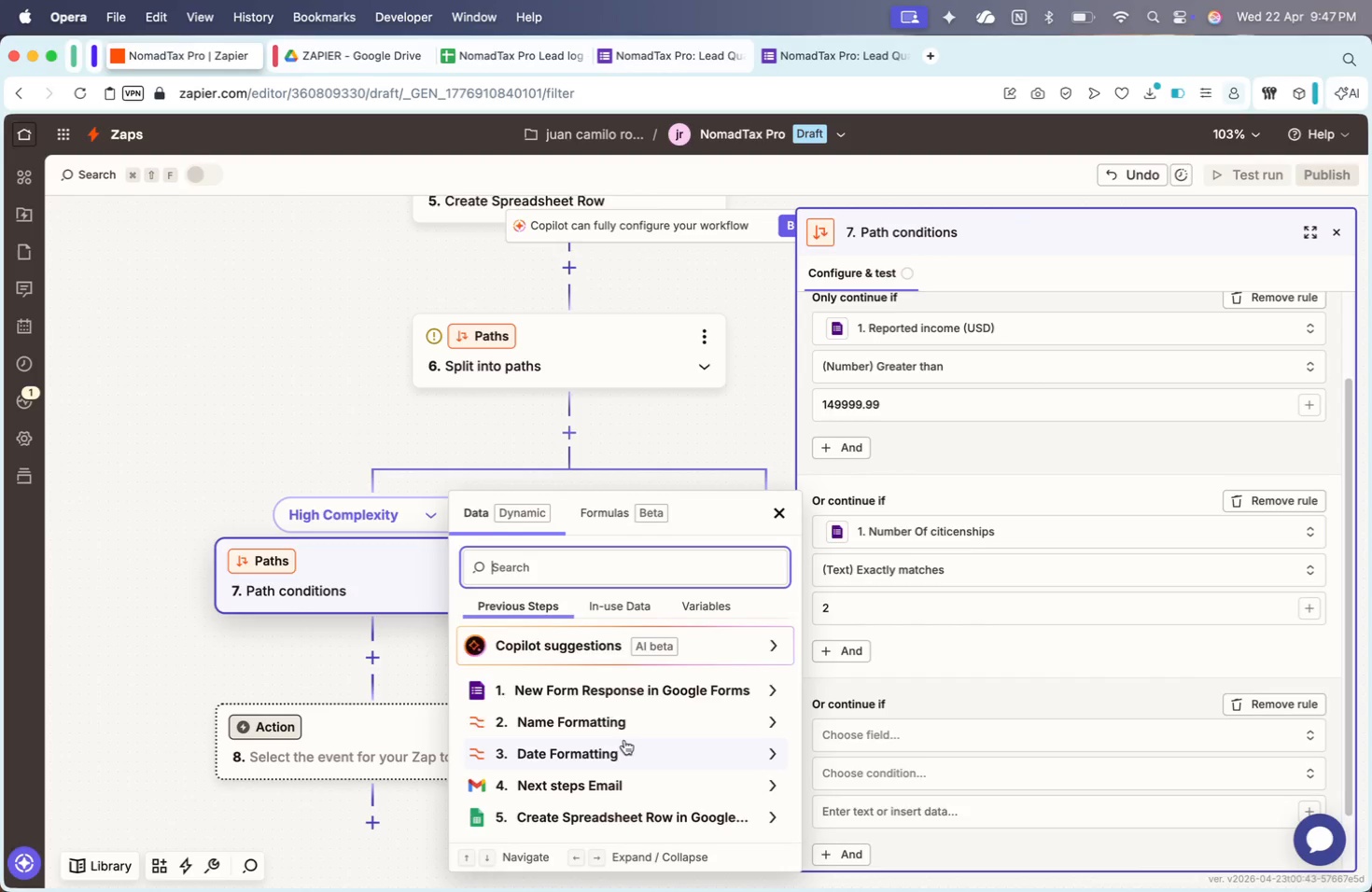 
left_click([610, 684])
 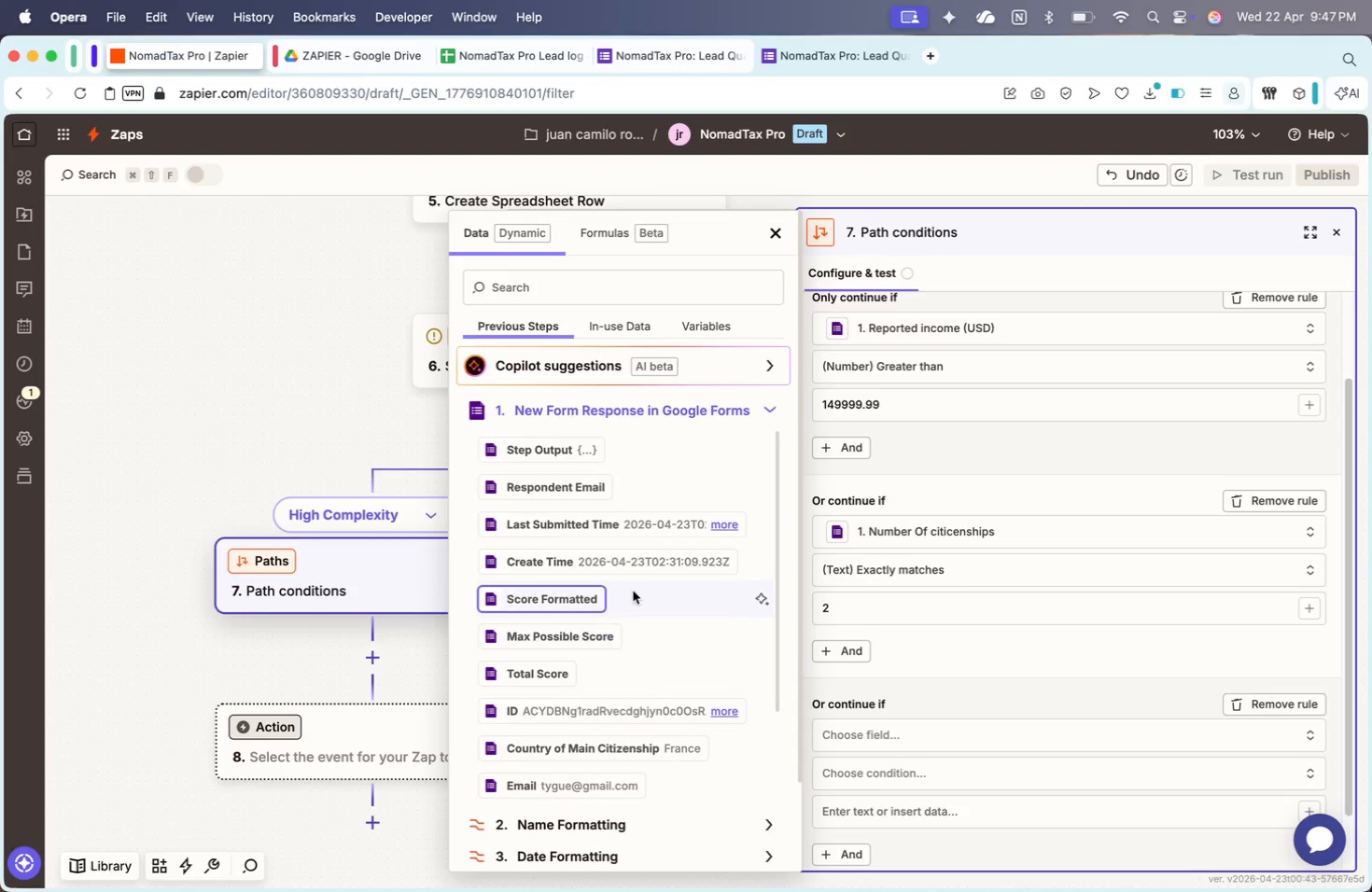 
scroll: coordinate [637, 591], scroll_direction: down, amount: 28.0
 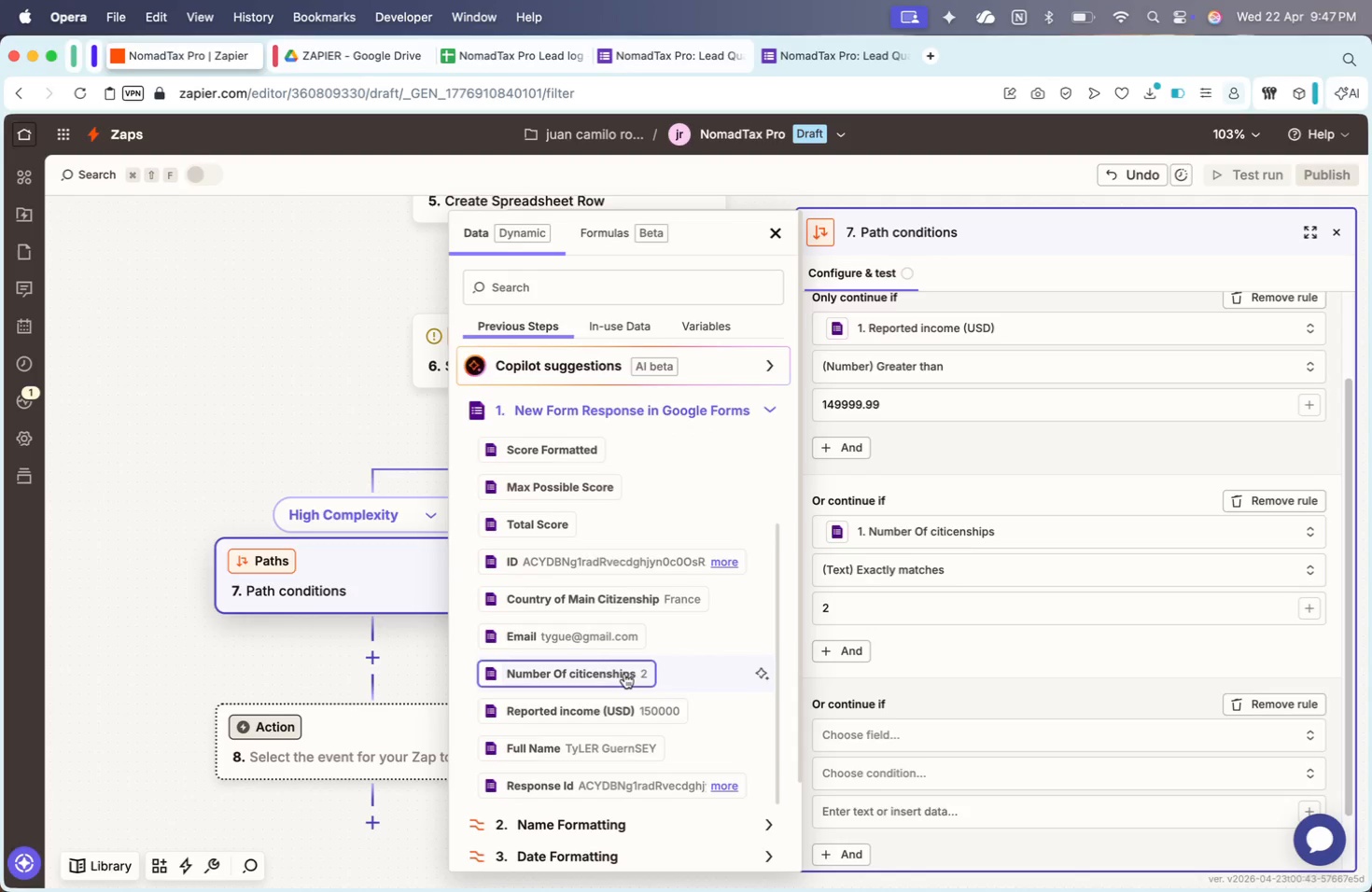 
left_click([624, 674])
 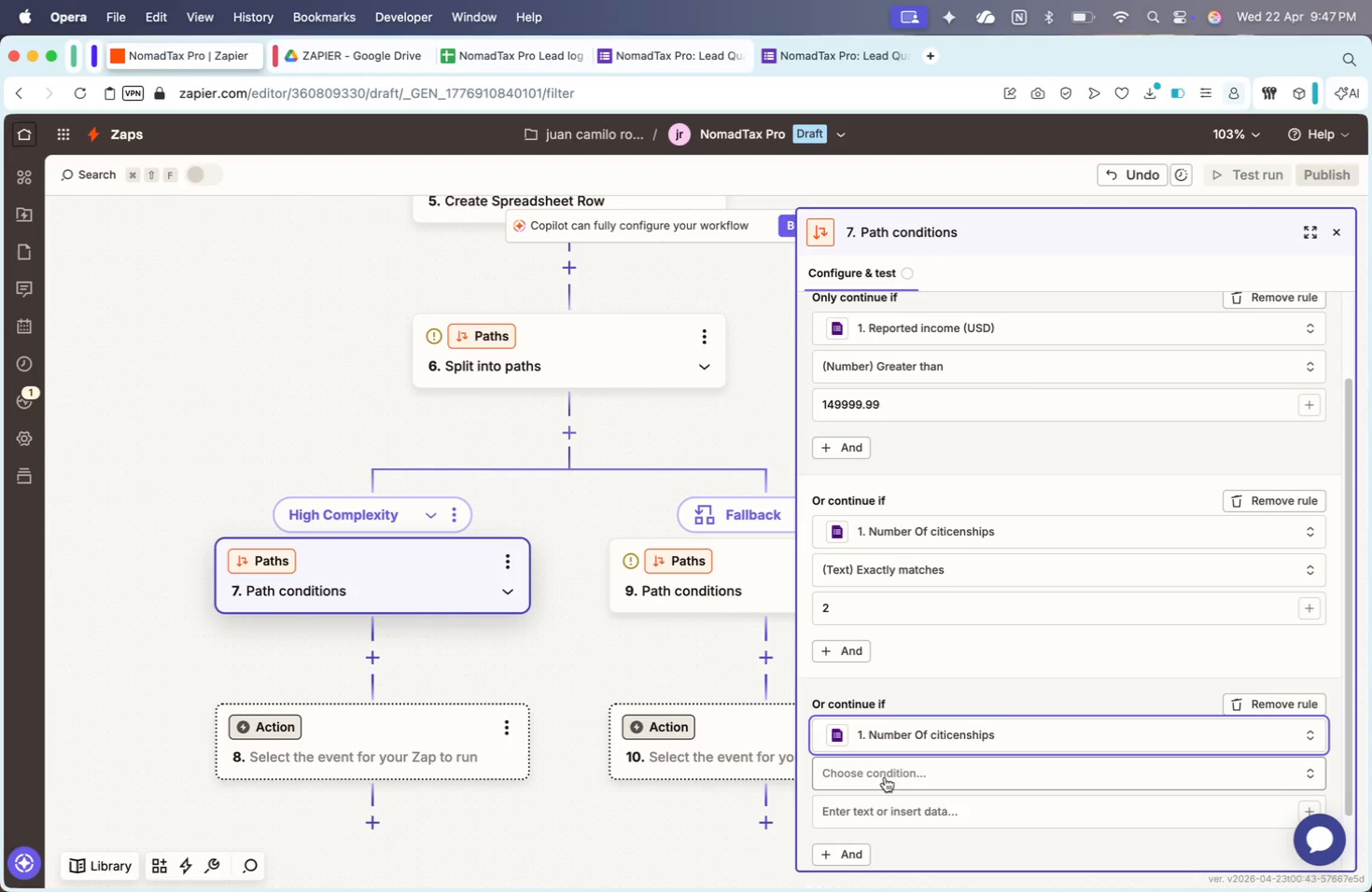 
left_click([885, 778])
 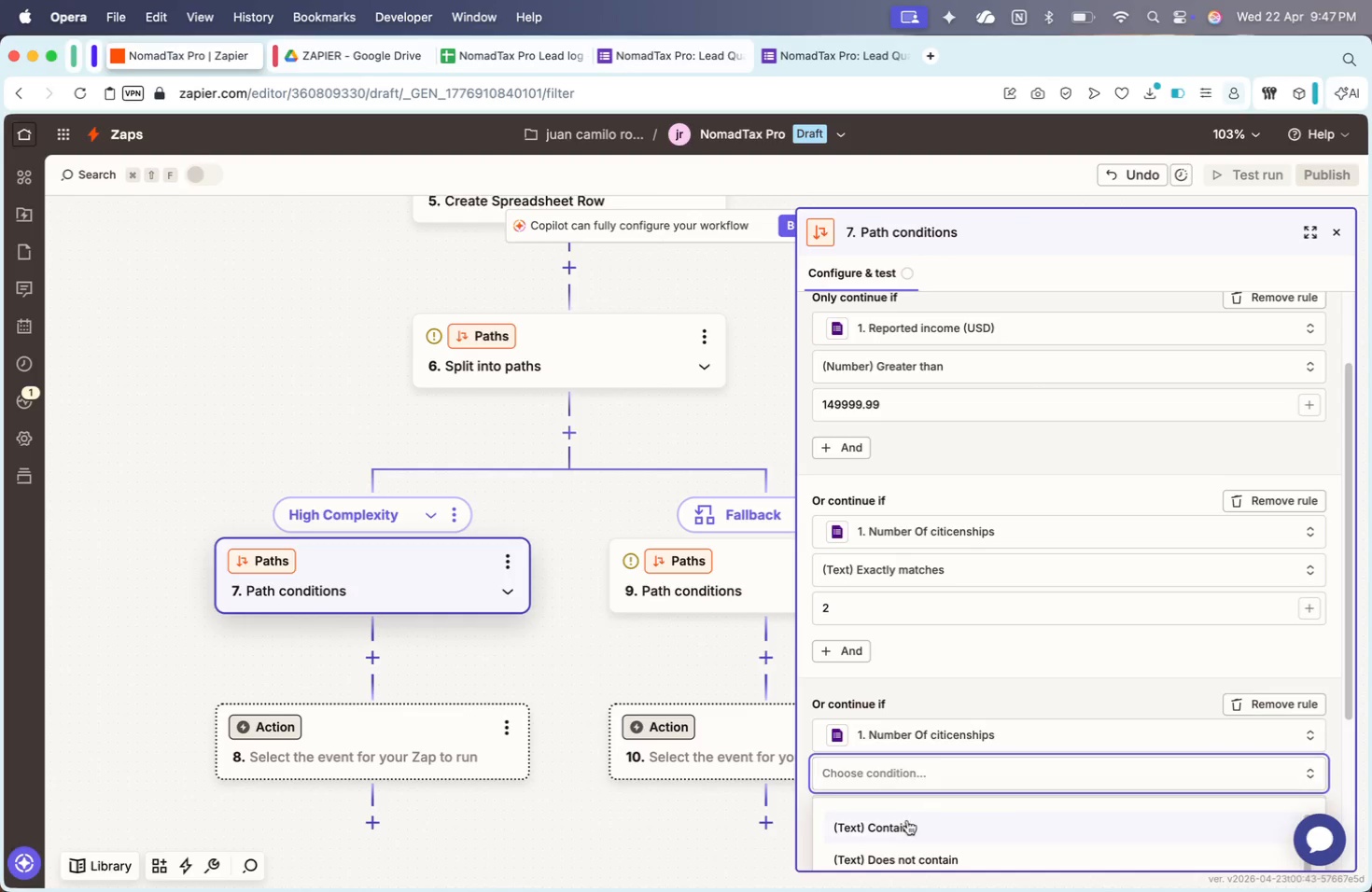 
left_click([913, 843])
 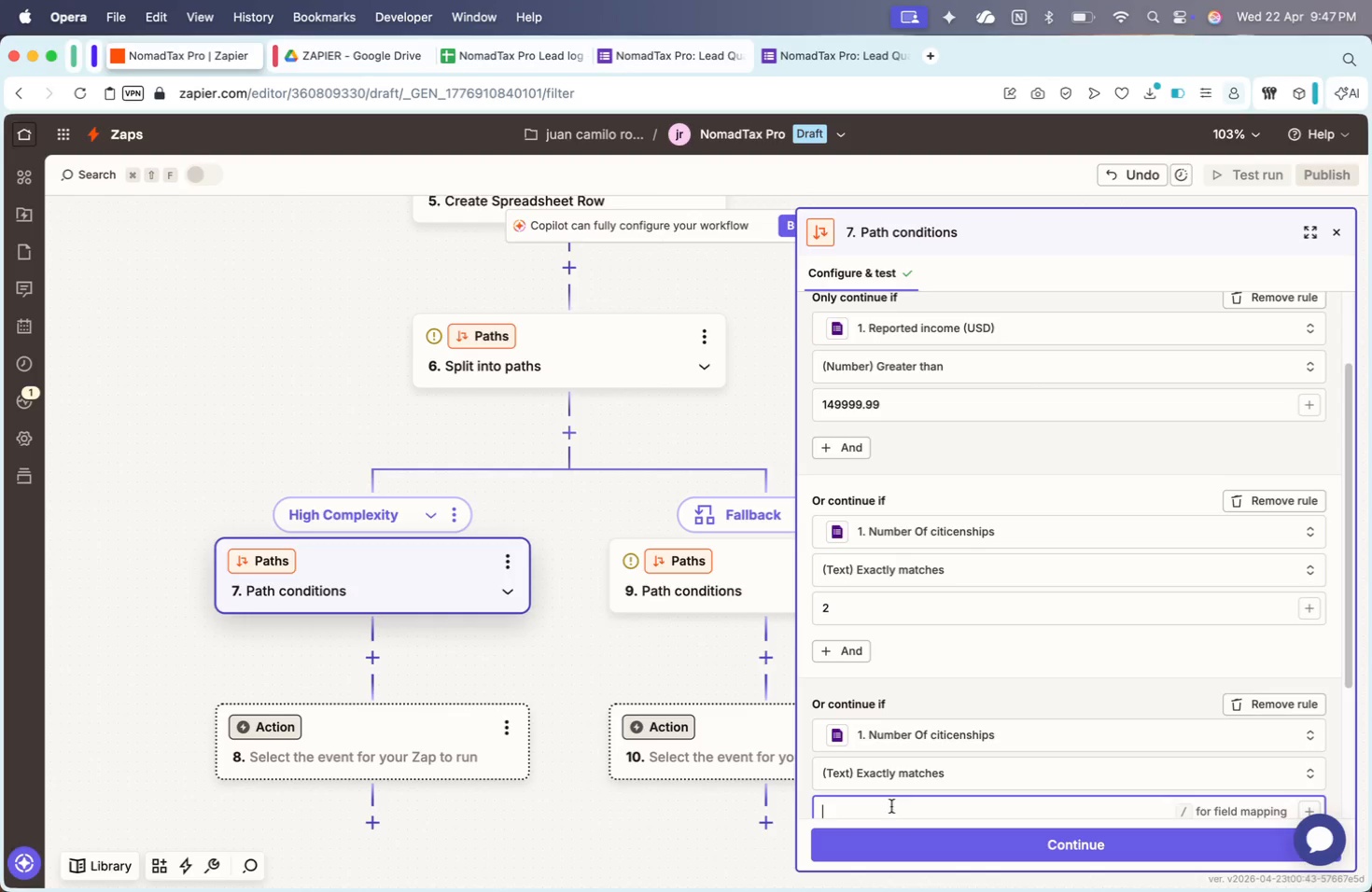 
scroll: coordinate [904, 817], scroll_direction: none, amount: 0.0
 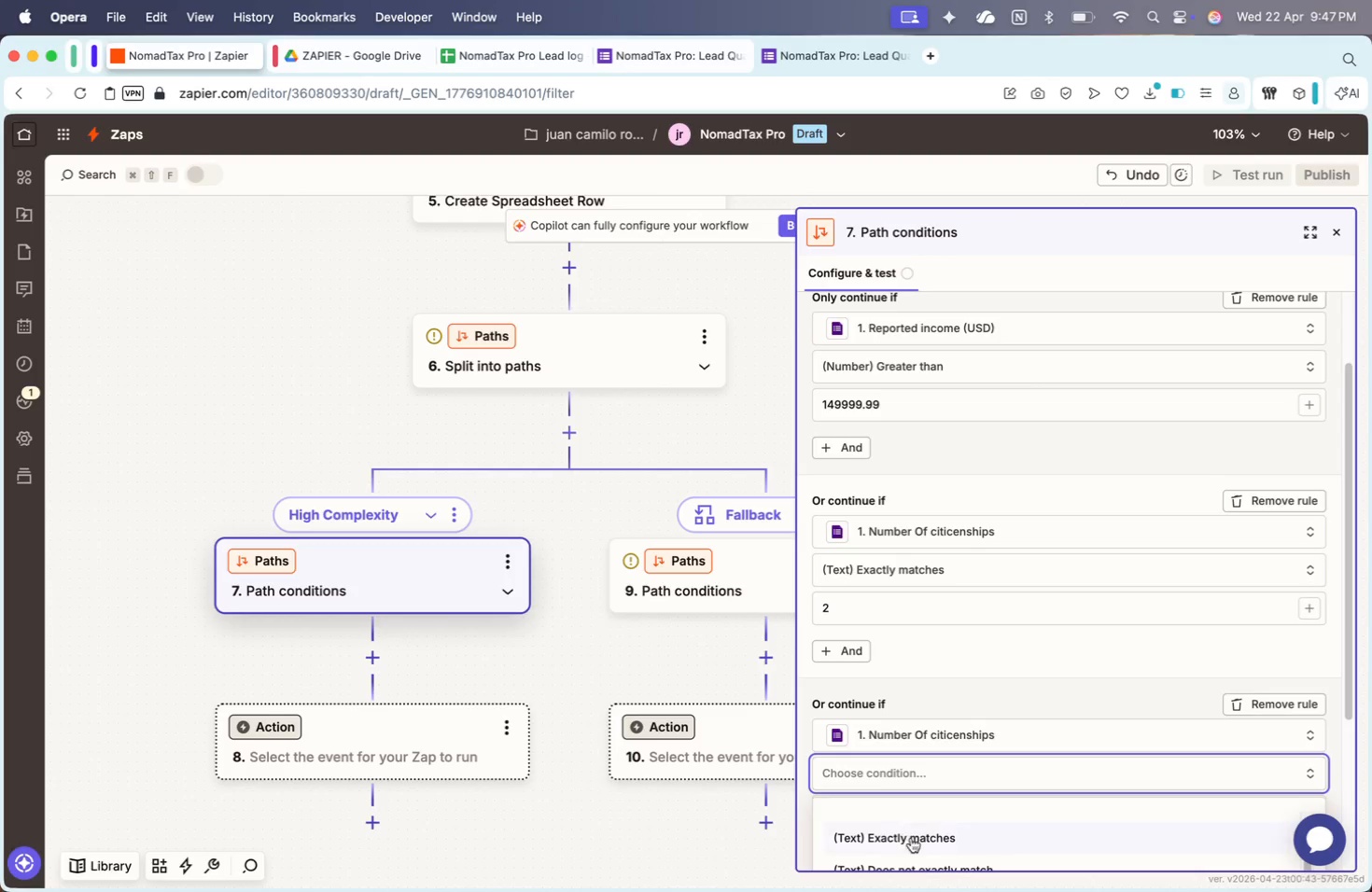 
key(3)
 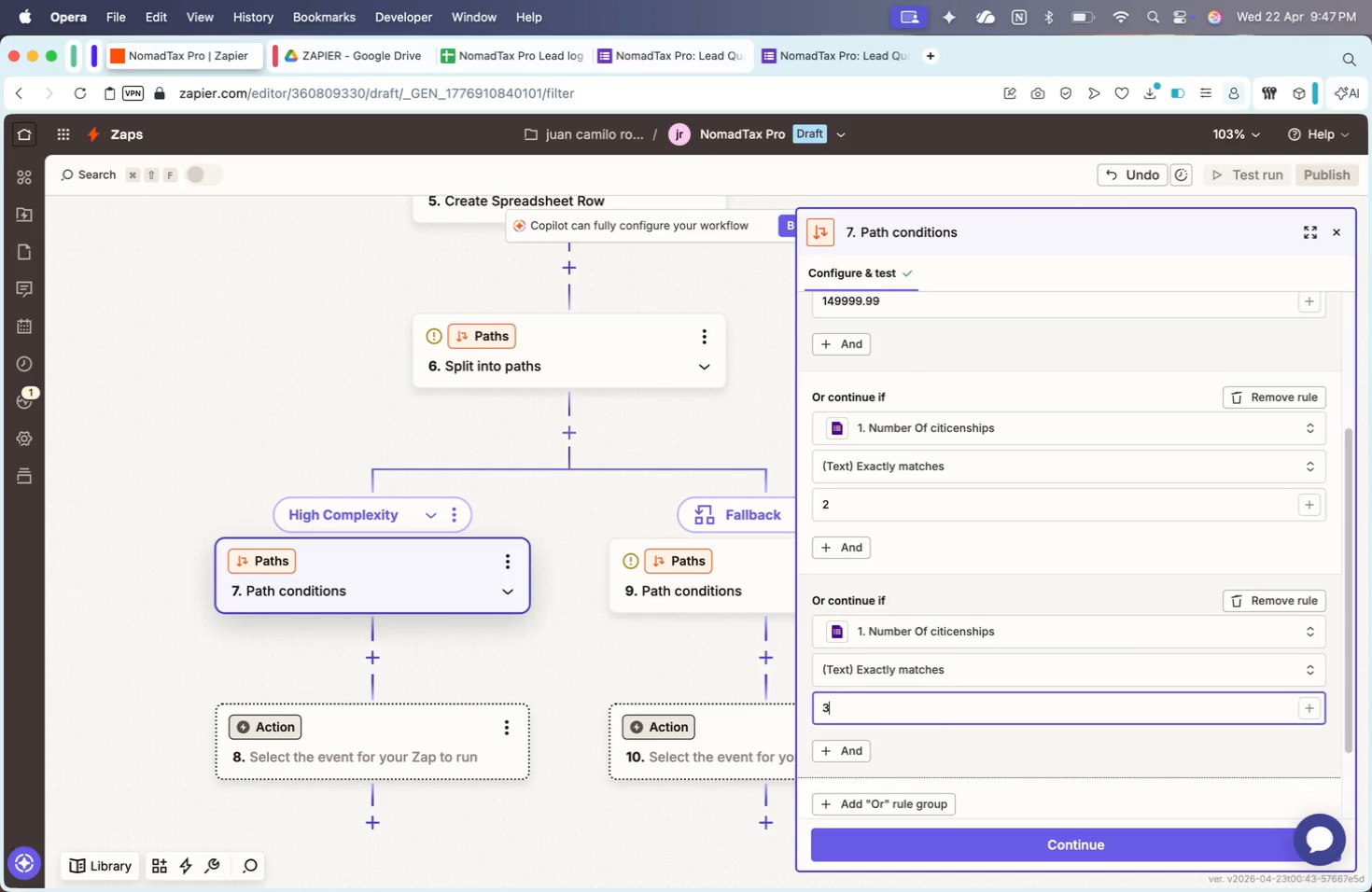 
scroll: coordinate [936, 704], scroll_direction: down, amount: 12.0
 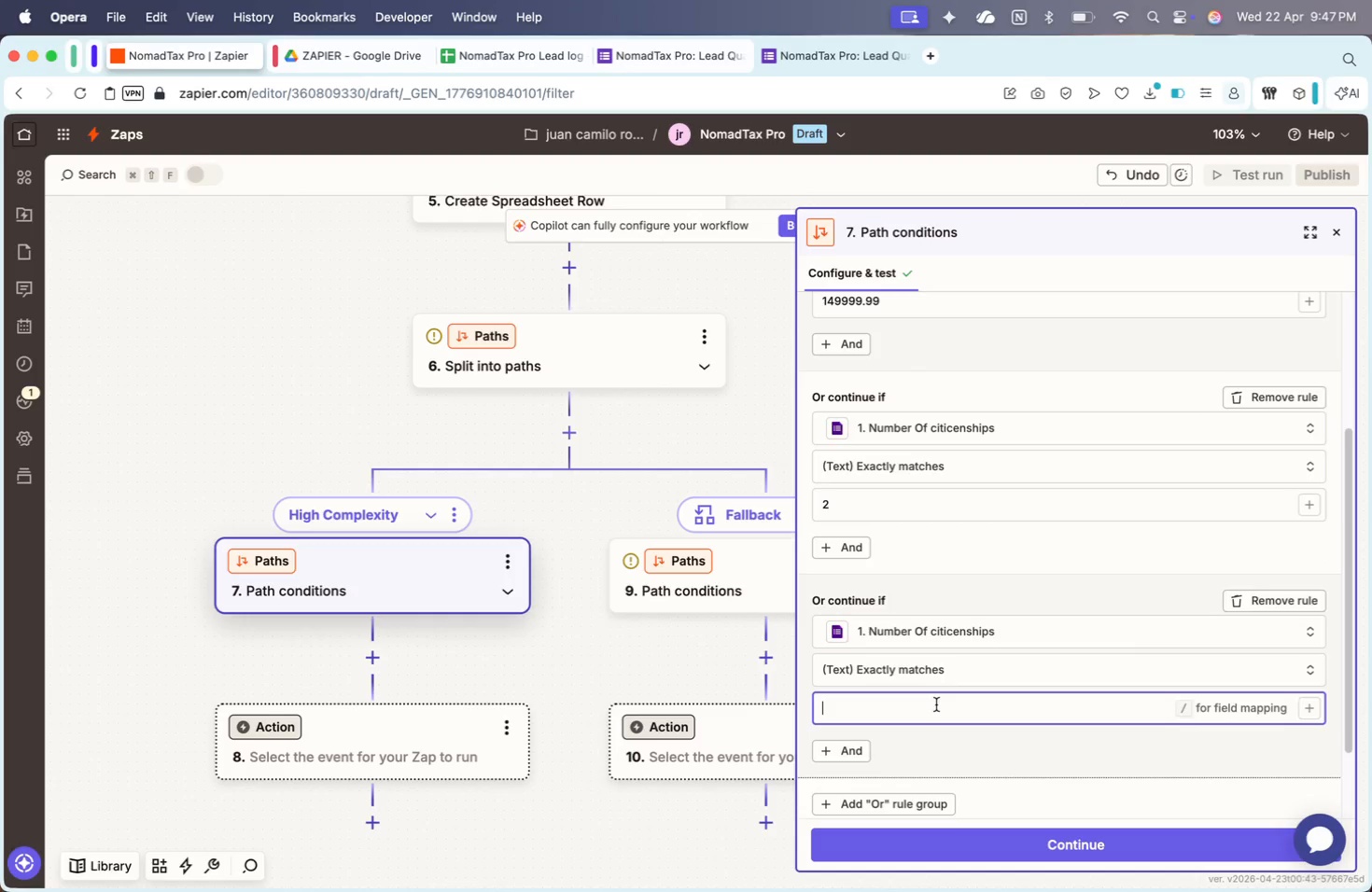 
key(Shift+ShiftRight)
 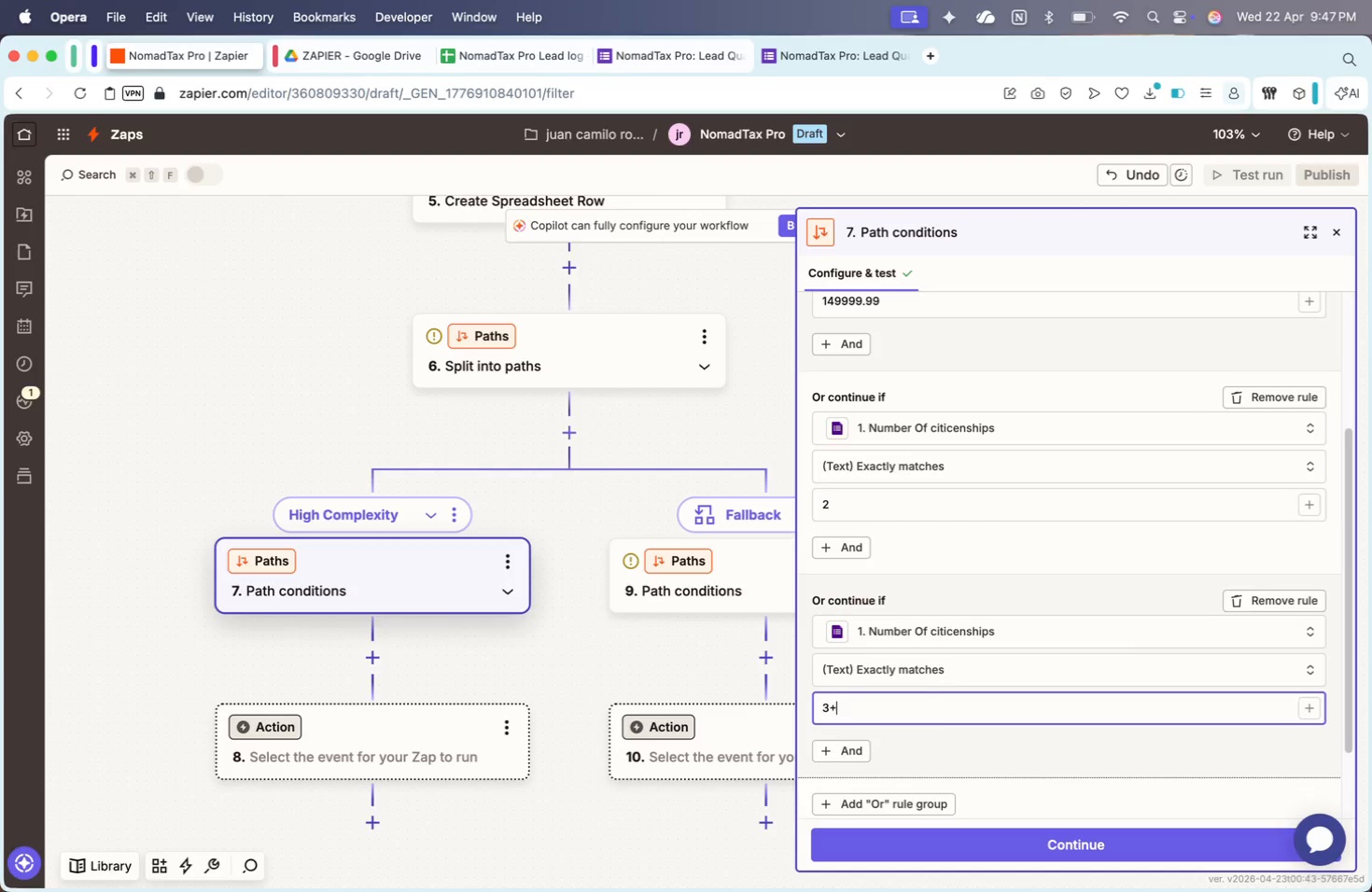 
key(Shift+Equal)
 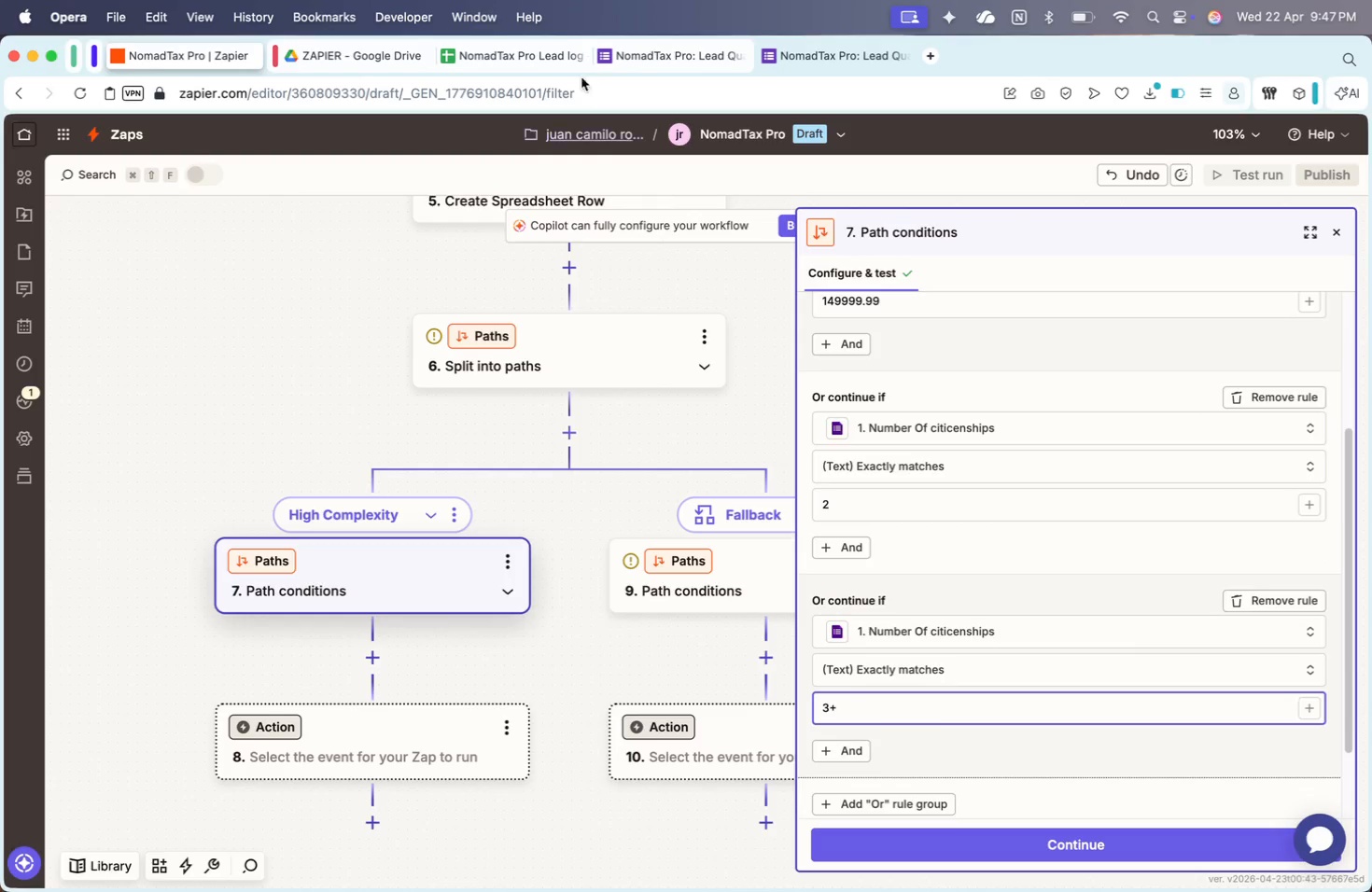 
left_click([528, 56])
 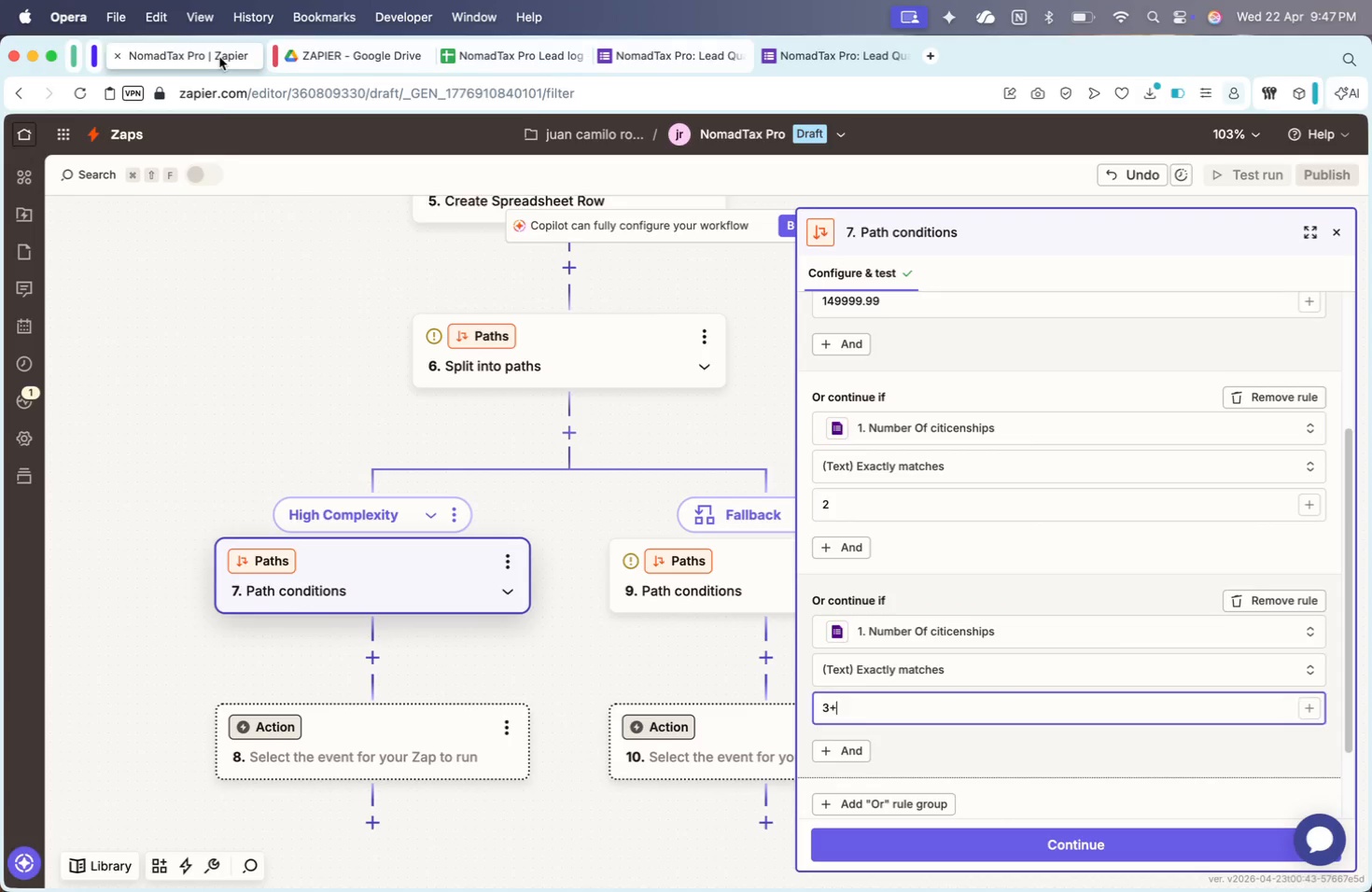 
left_click([1051, 838])
 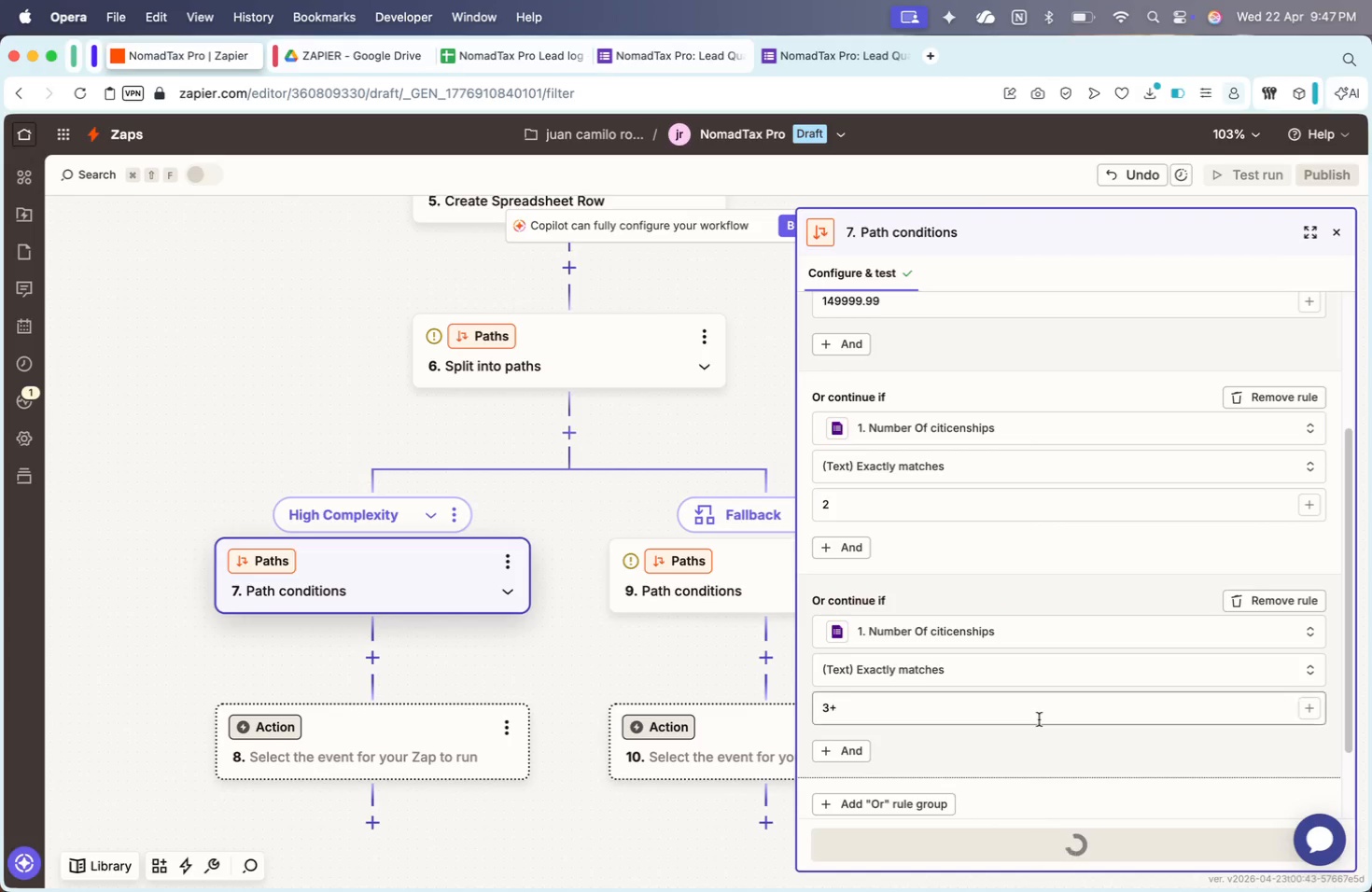 
scroll: coordinate [1039, 719], scroll_direction: down, amount: 222.0
 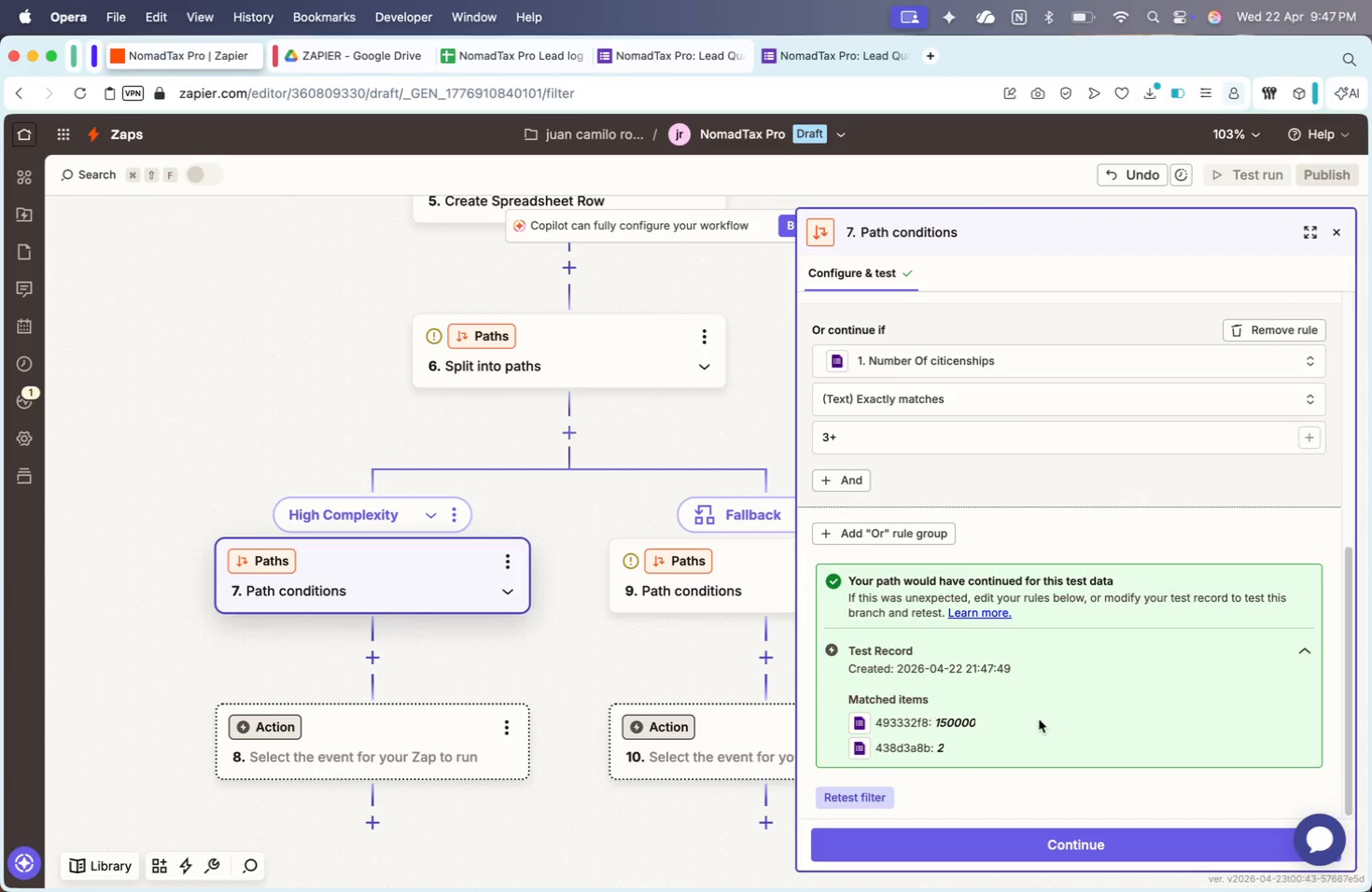 
scroll: coordinate [909, 392], scroll_direction: up, amount: 27.0
 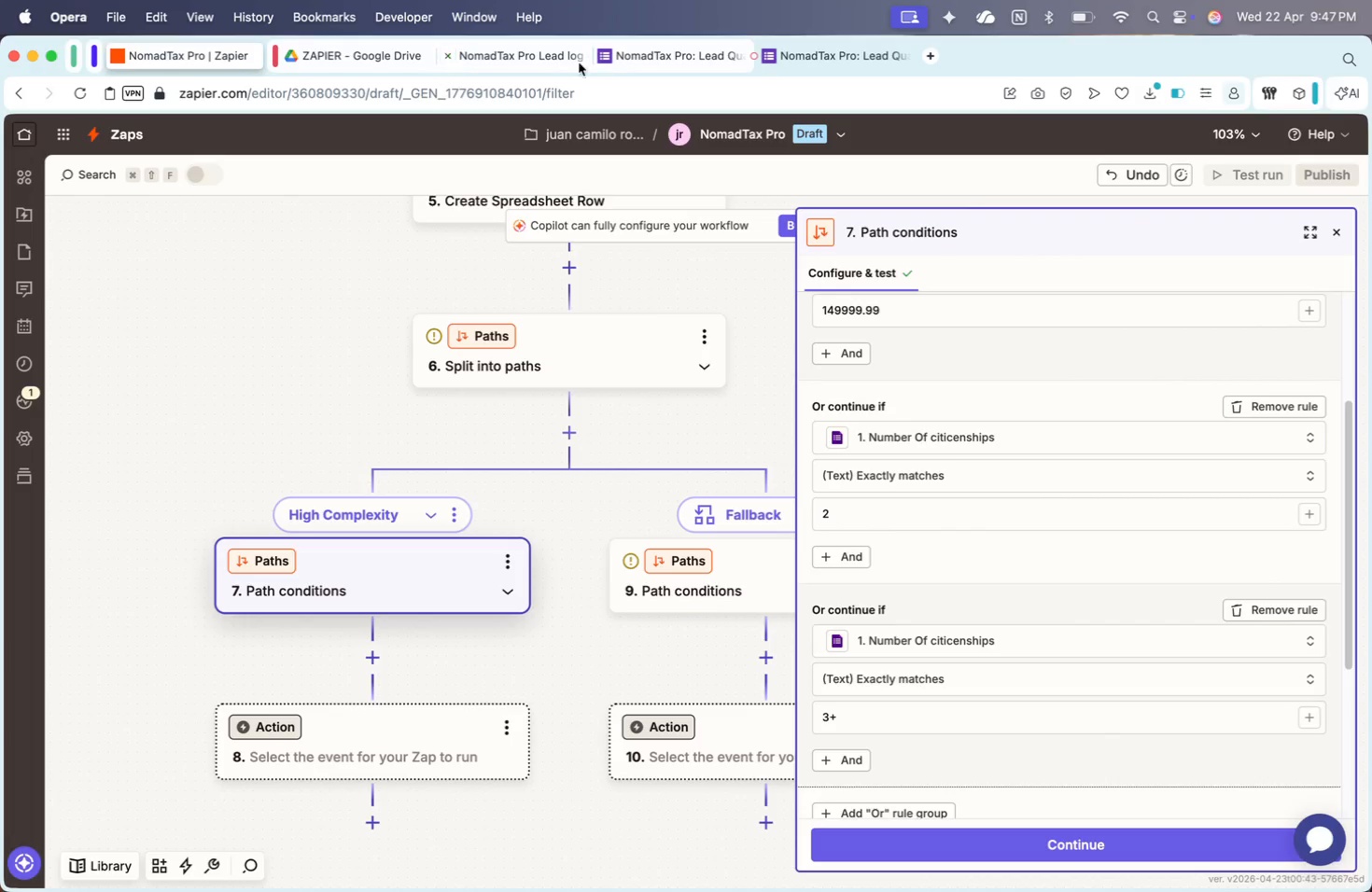 
left_click([680, 69])
 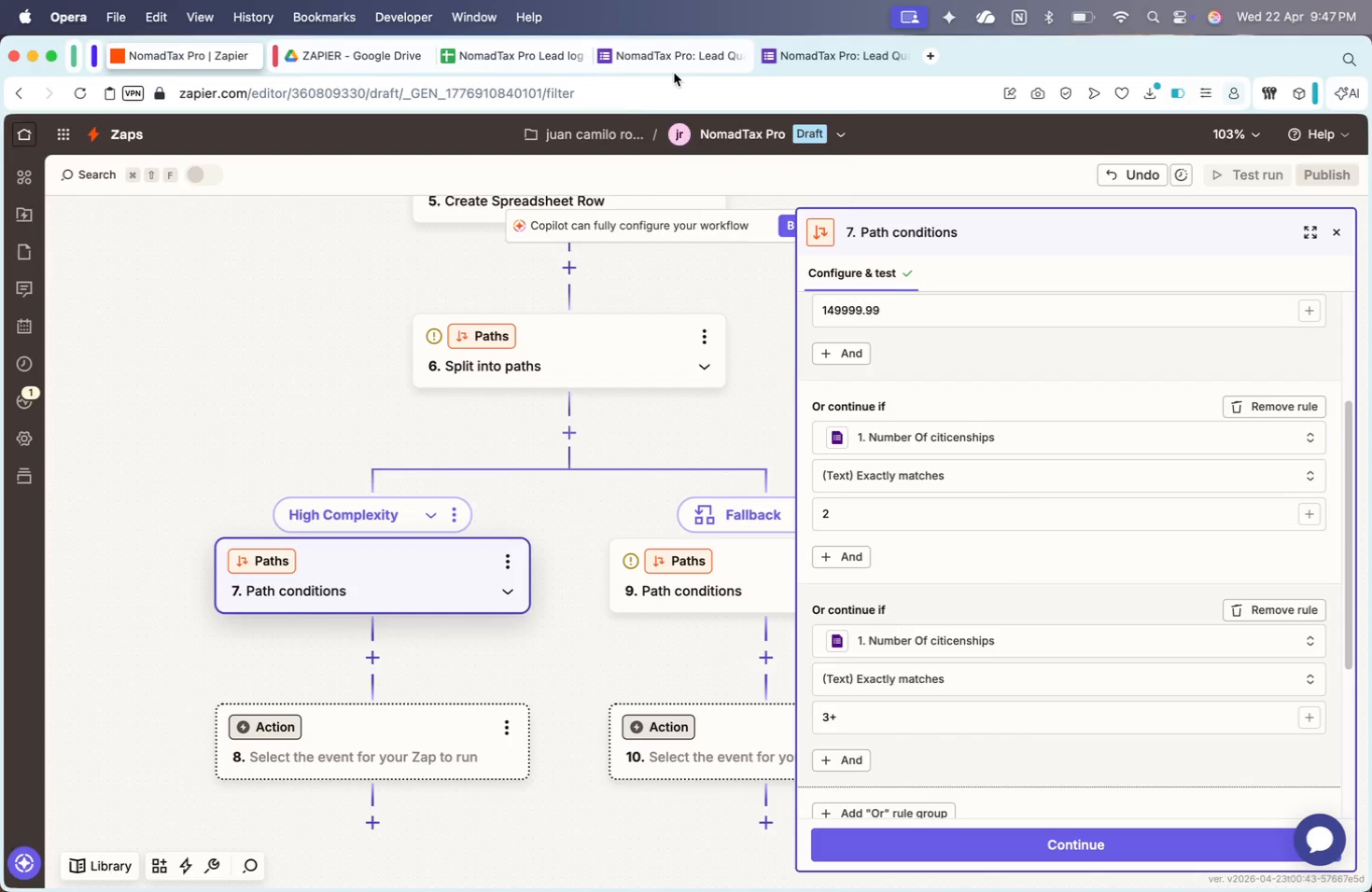 
left_click([673, 53])
 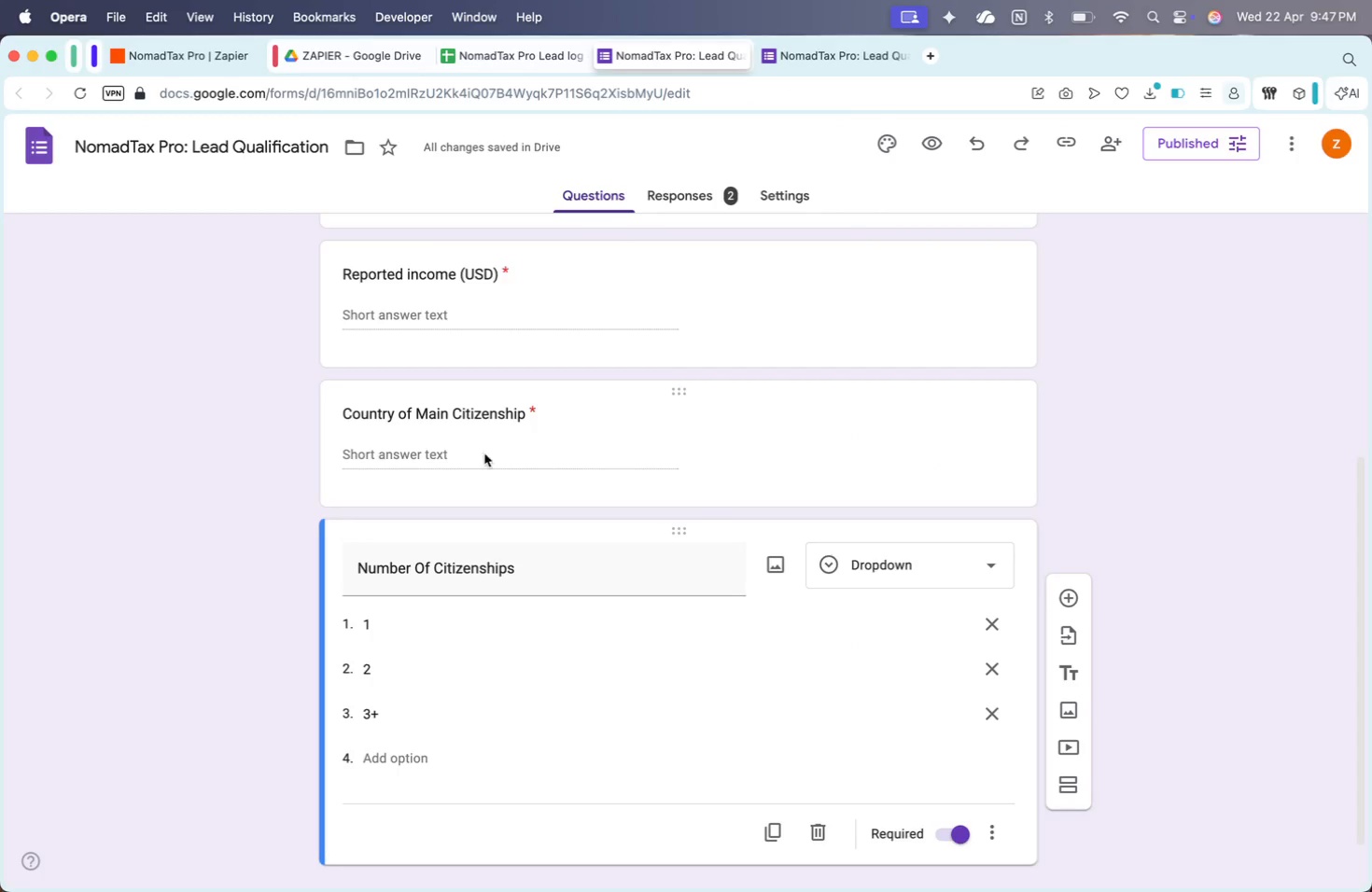 
left_click([283, 493])
 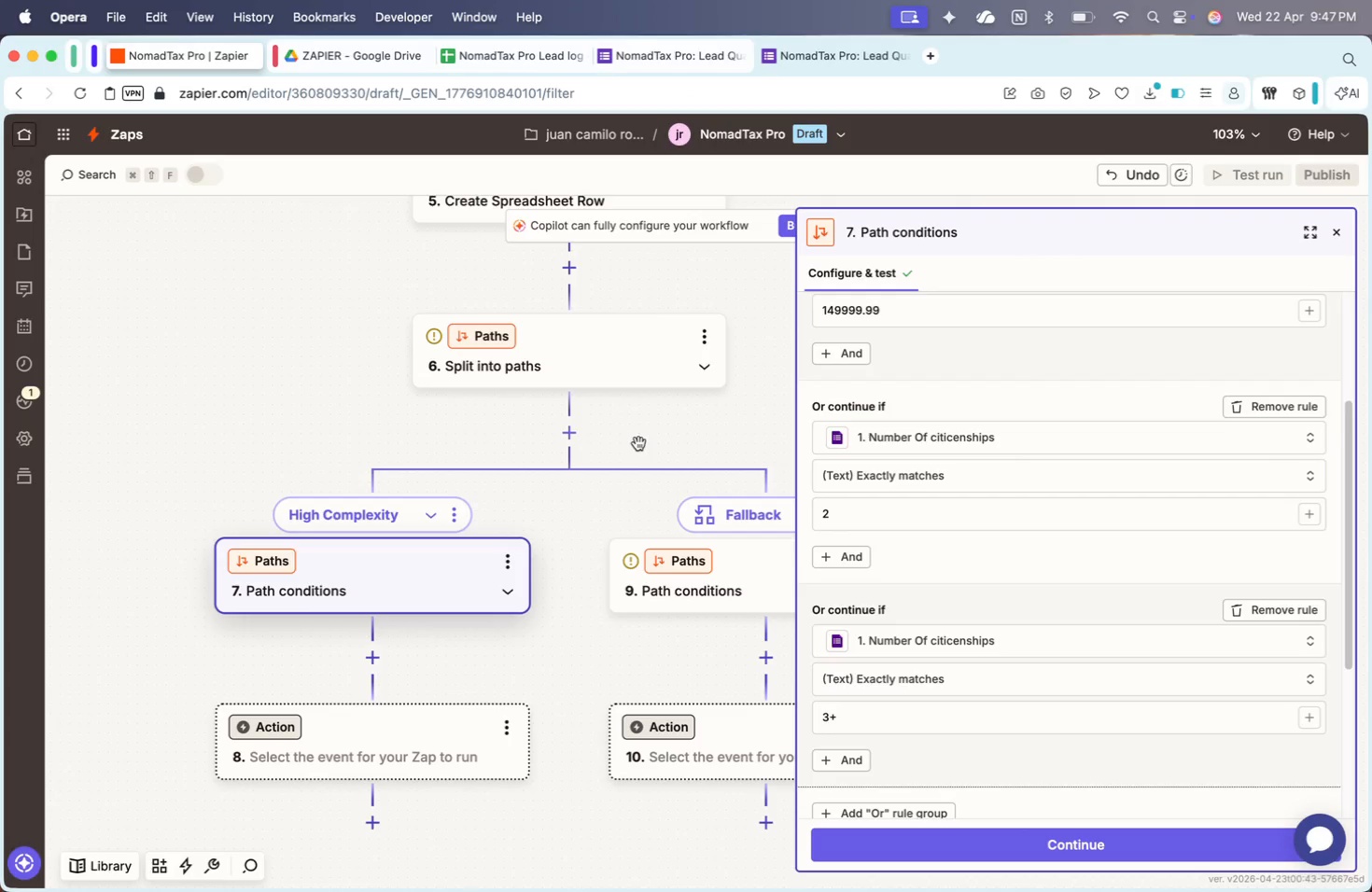 
left_click([705, 575])
 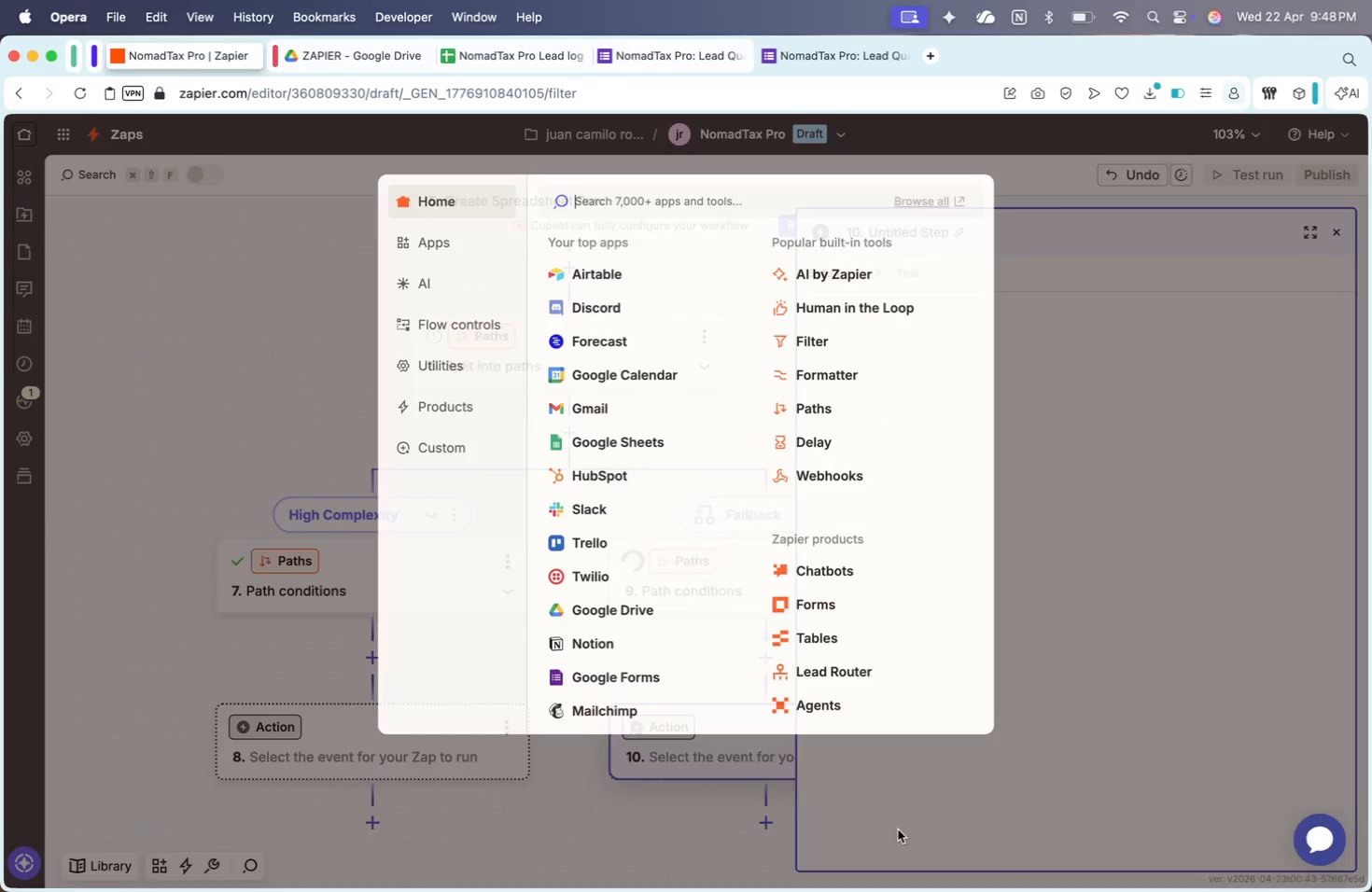 
left_click([510, 852])